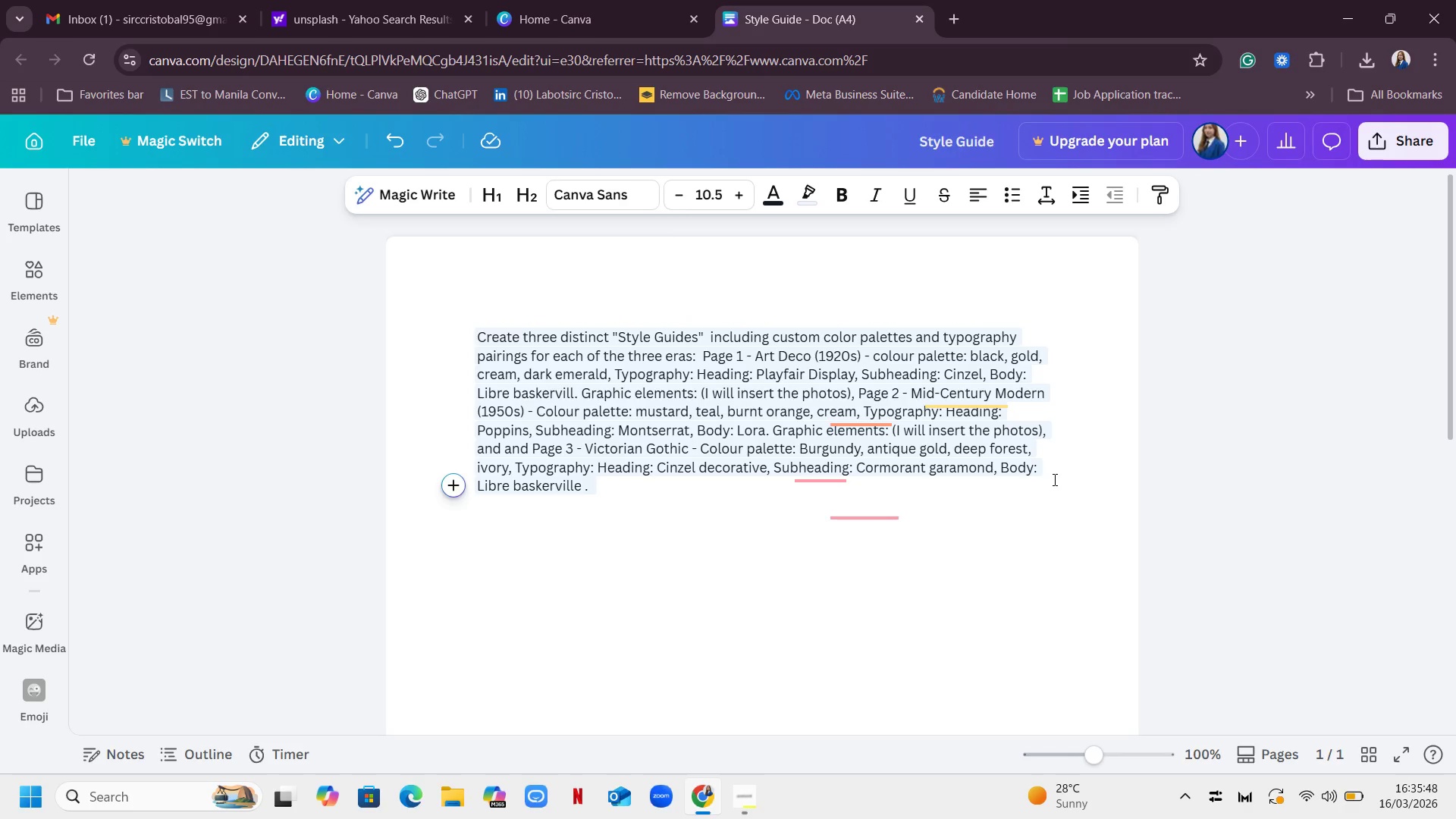 
type(, Graphic elements: (I will insert the photos))
 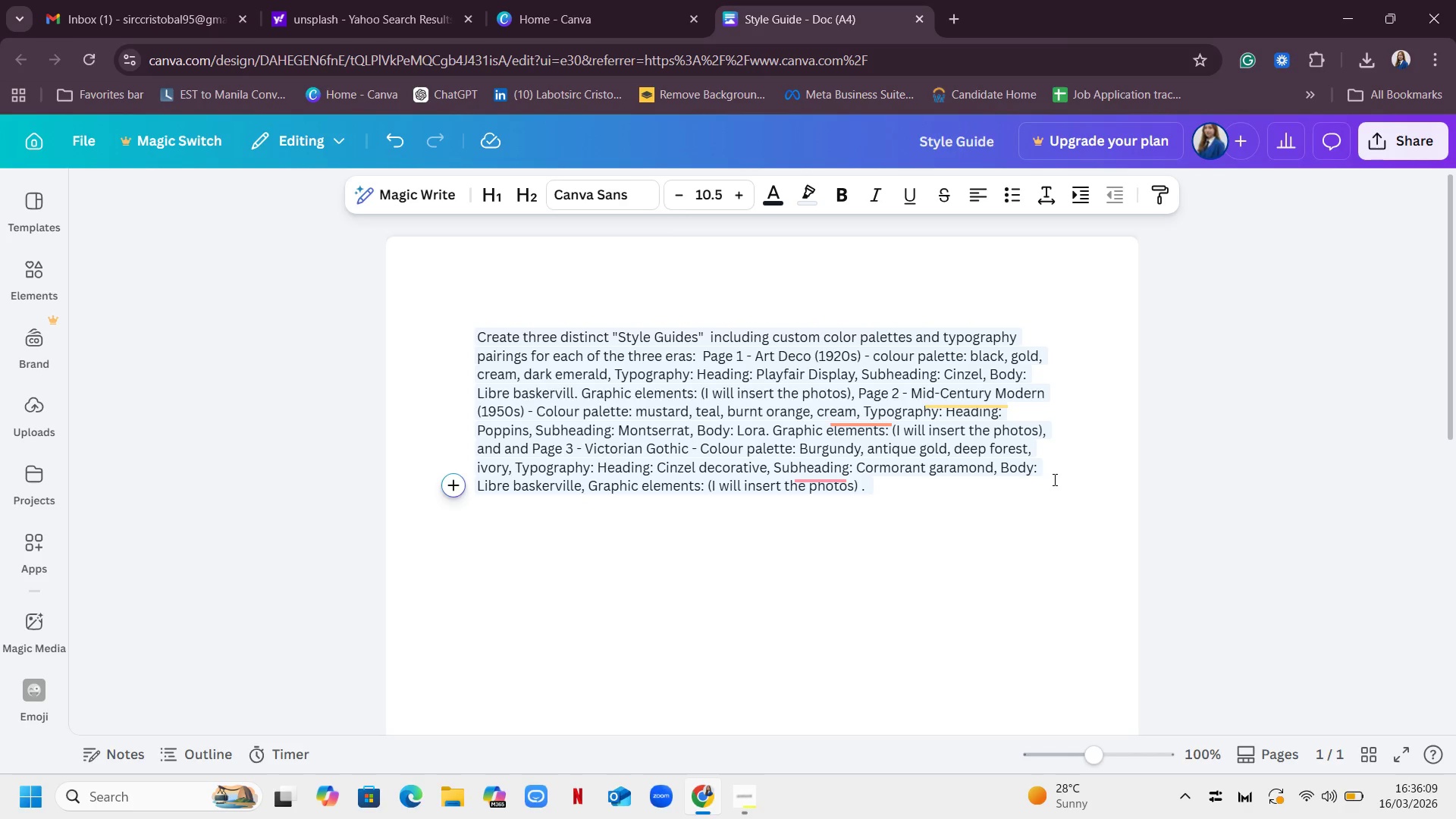 
wait(12.72)
 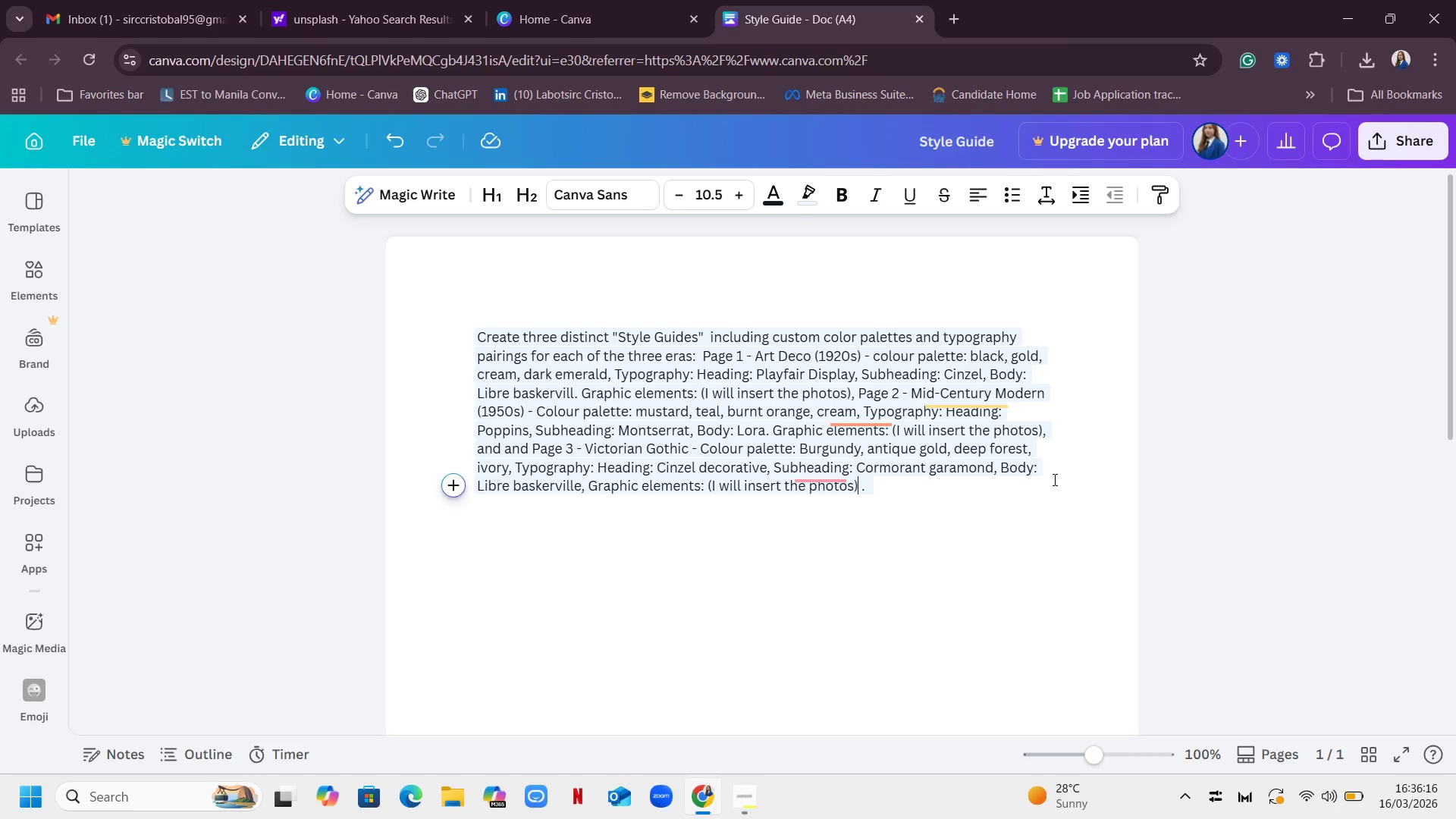 
scroll: coordinate [991, 443], scroll_direction: up, amount: 5.0
 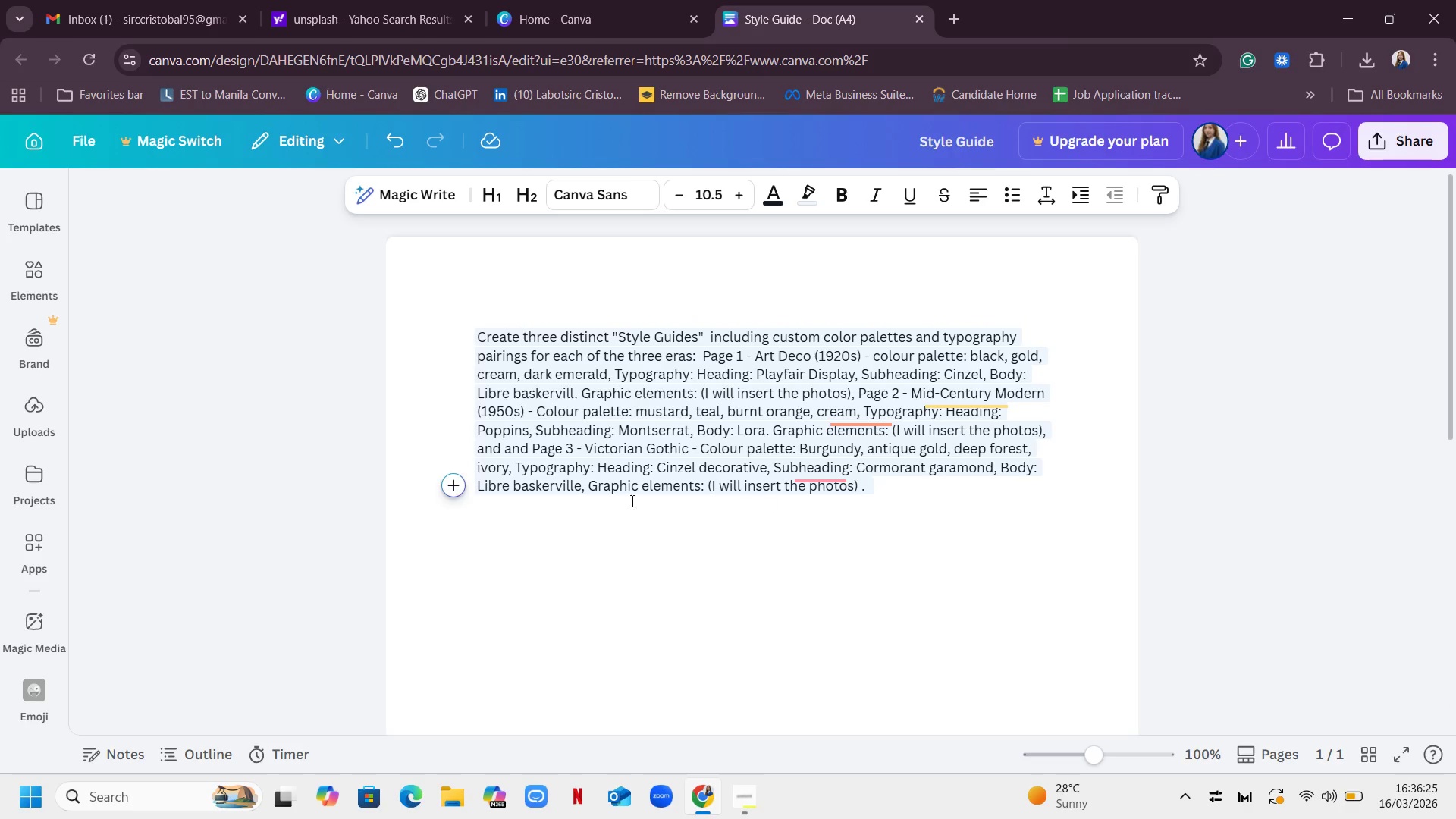 
mouse_move([453, 476])
 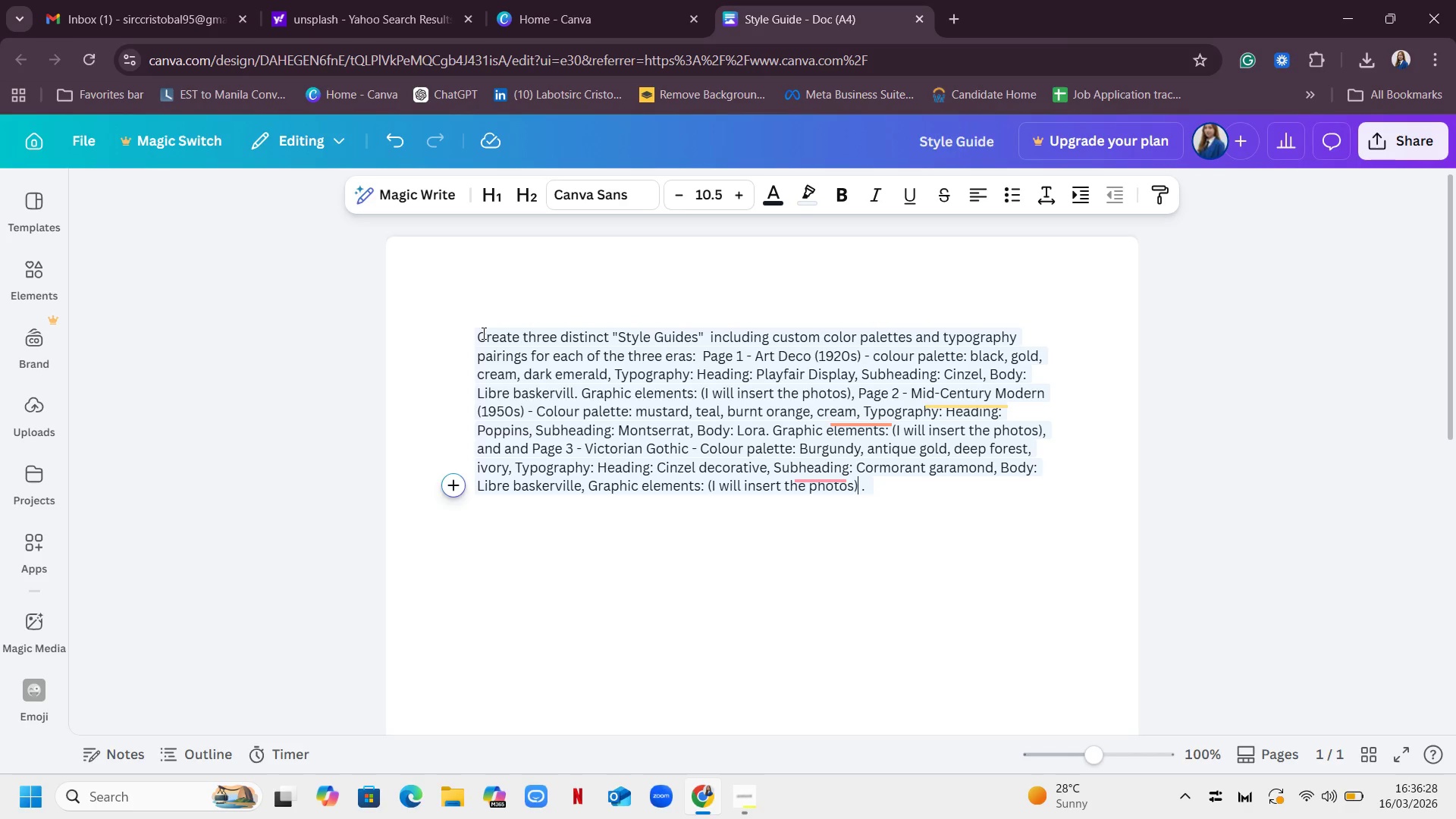 
left_click_drag(start_coordinate=[477, 328], to_coordinate=[899, 509])
 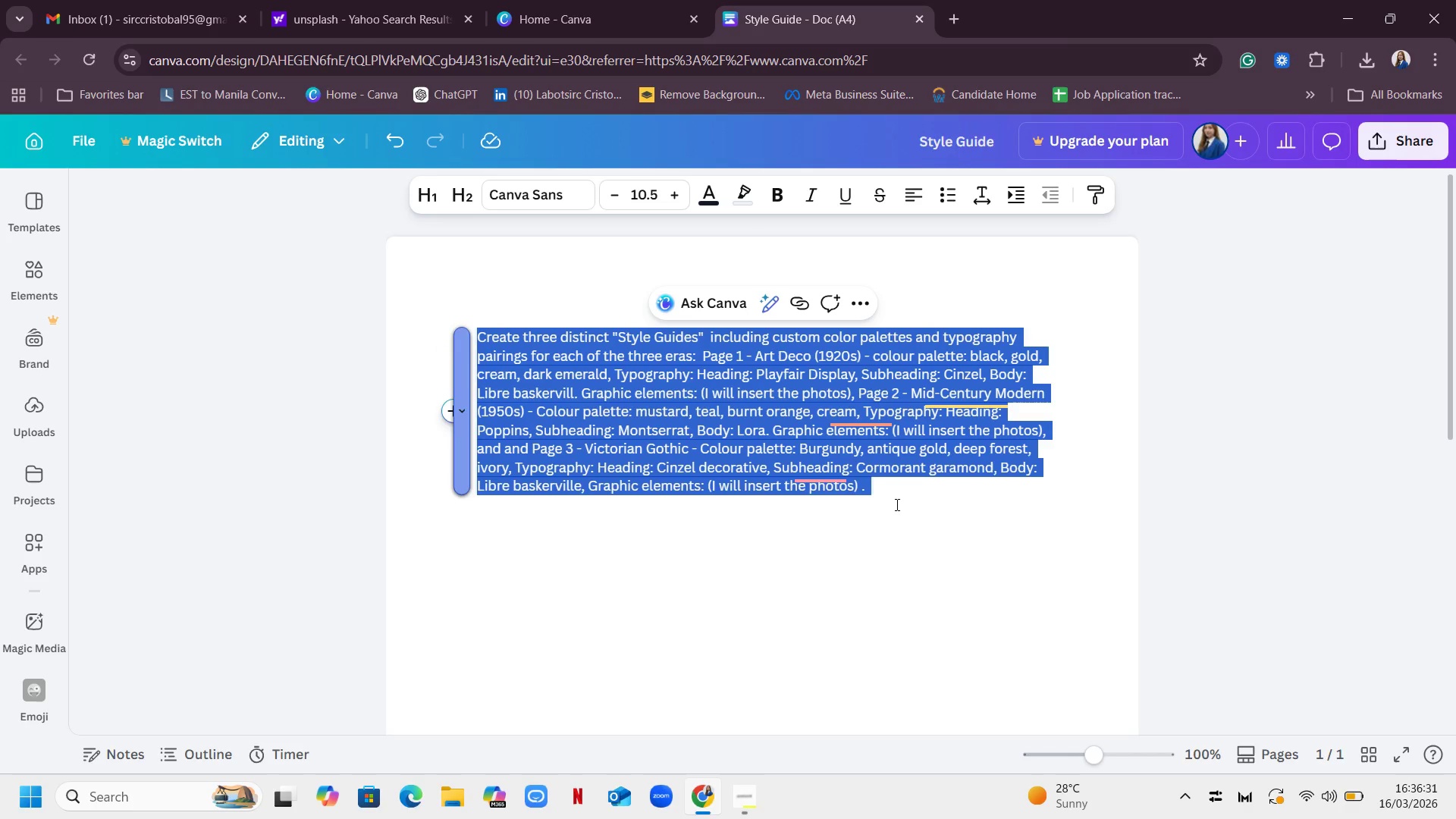 
key(Control+C)
 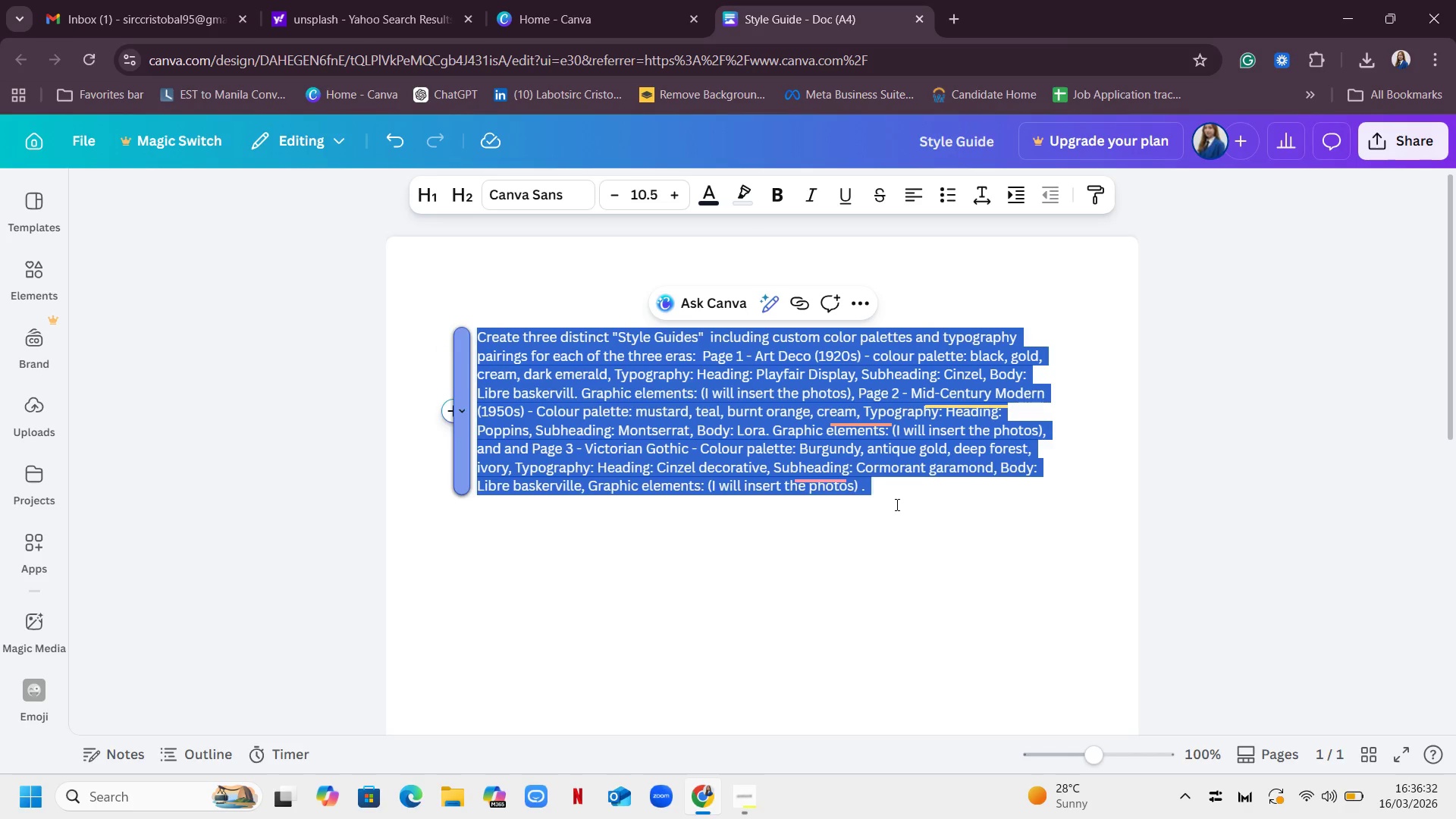 
key(Control+C)
 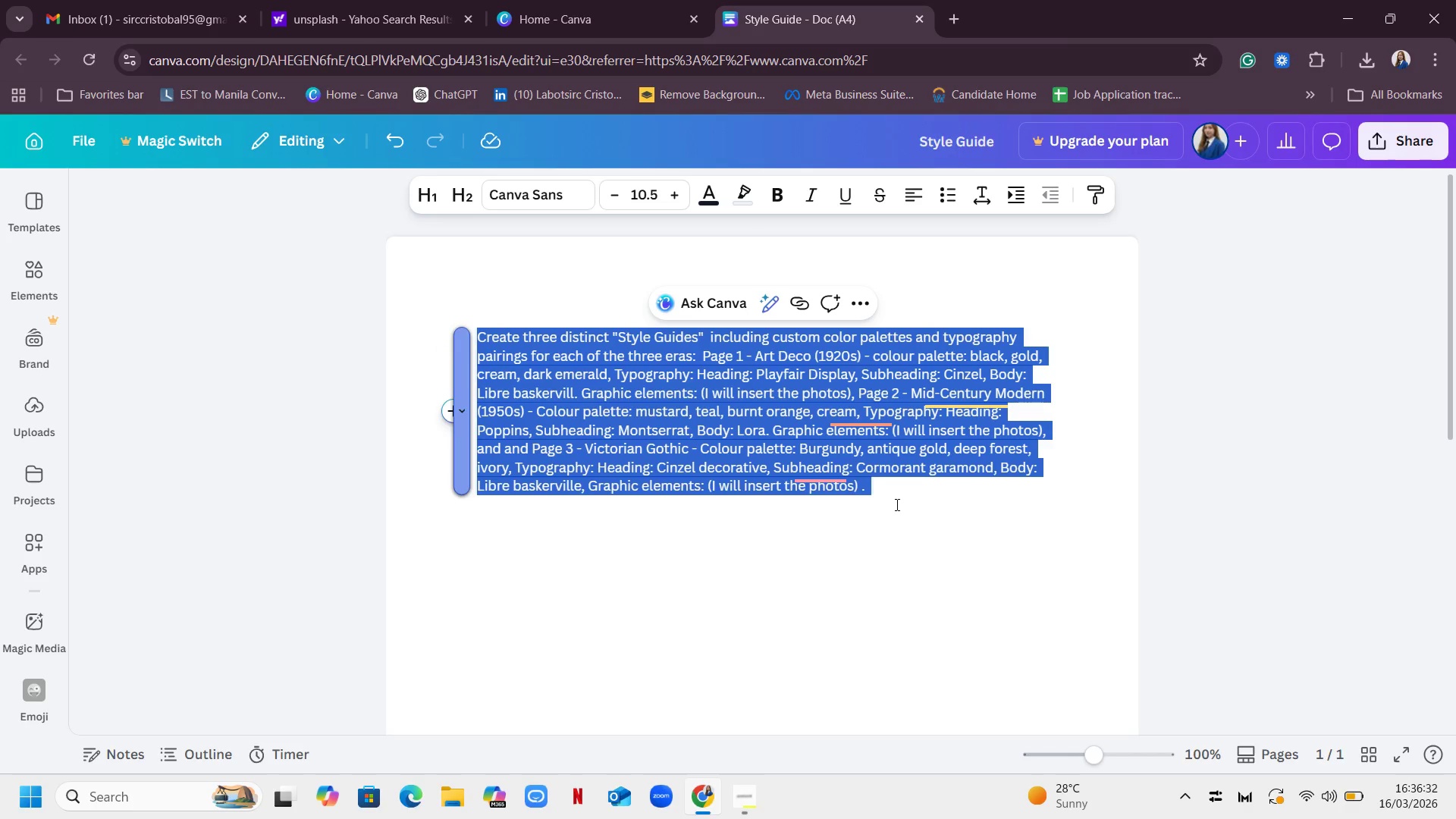 
key(Control+C)
 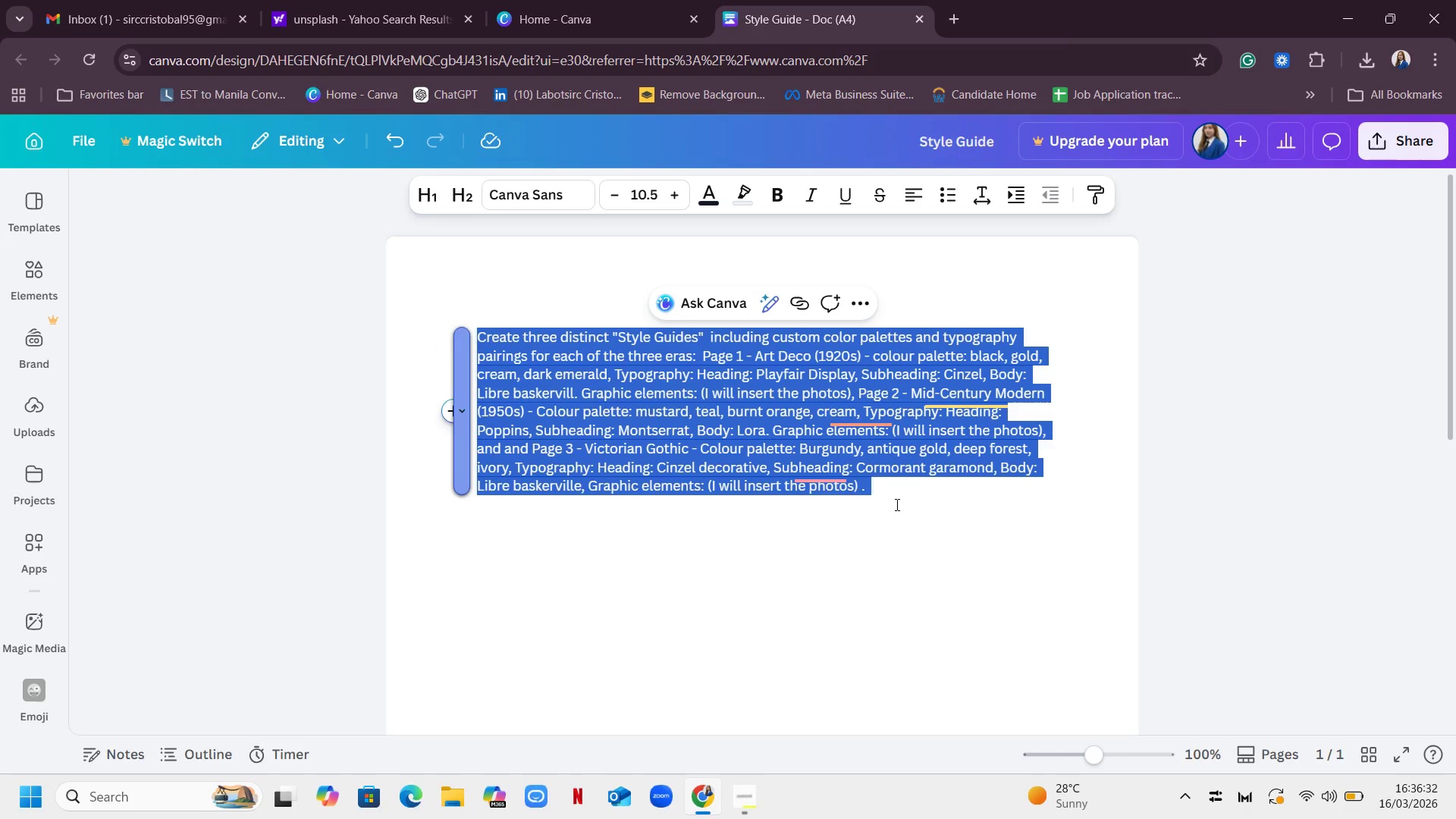 
key(Control+C)
 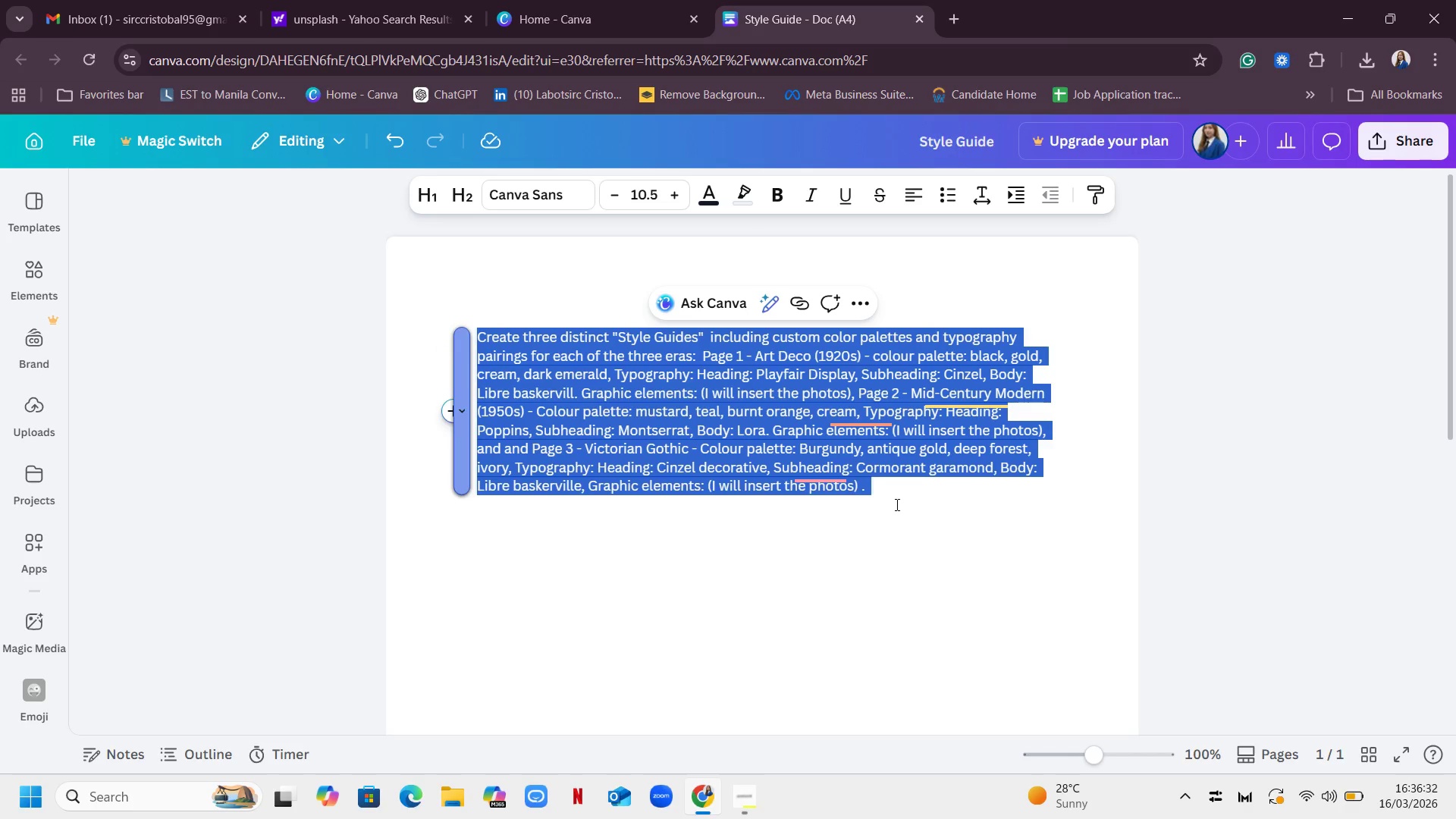 
key(Control+C)
 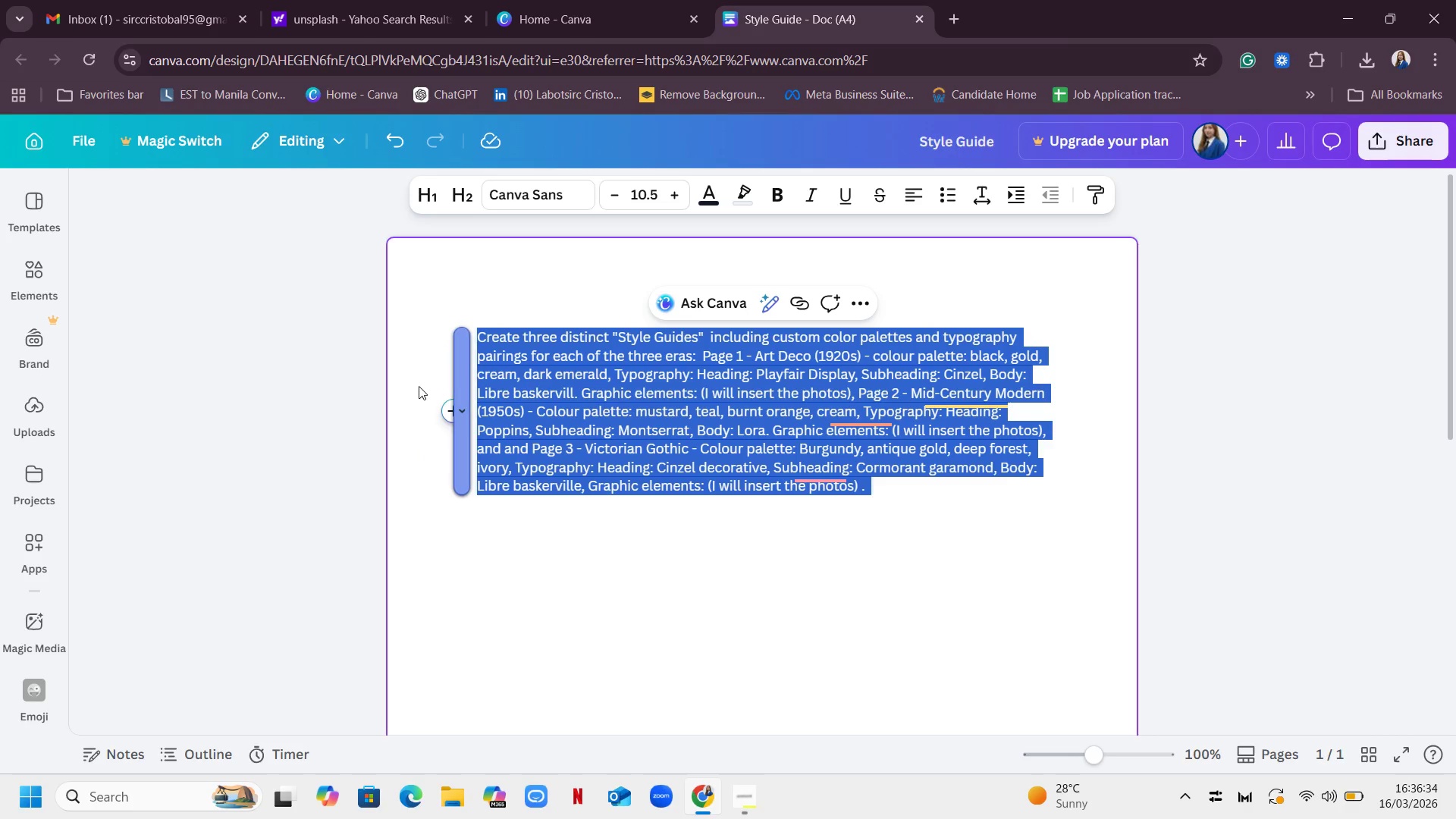 
left_click([419, 380])
 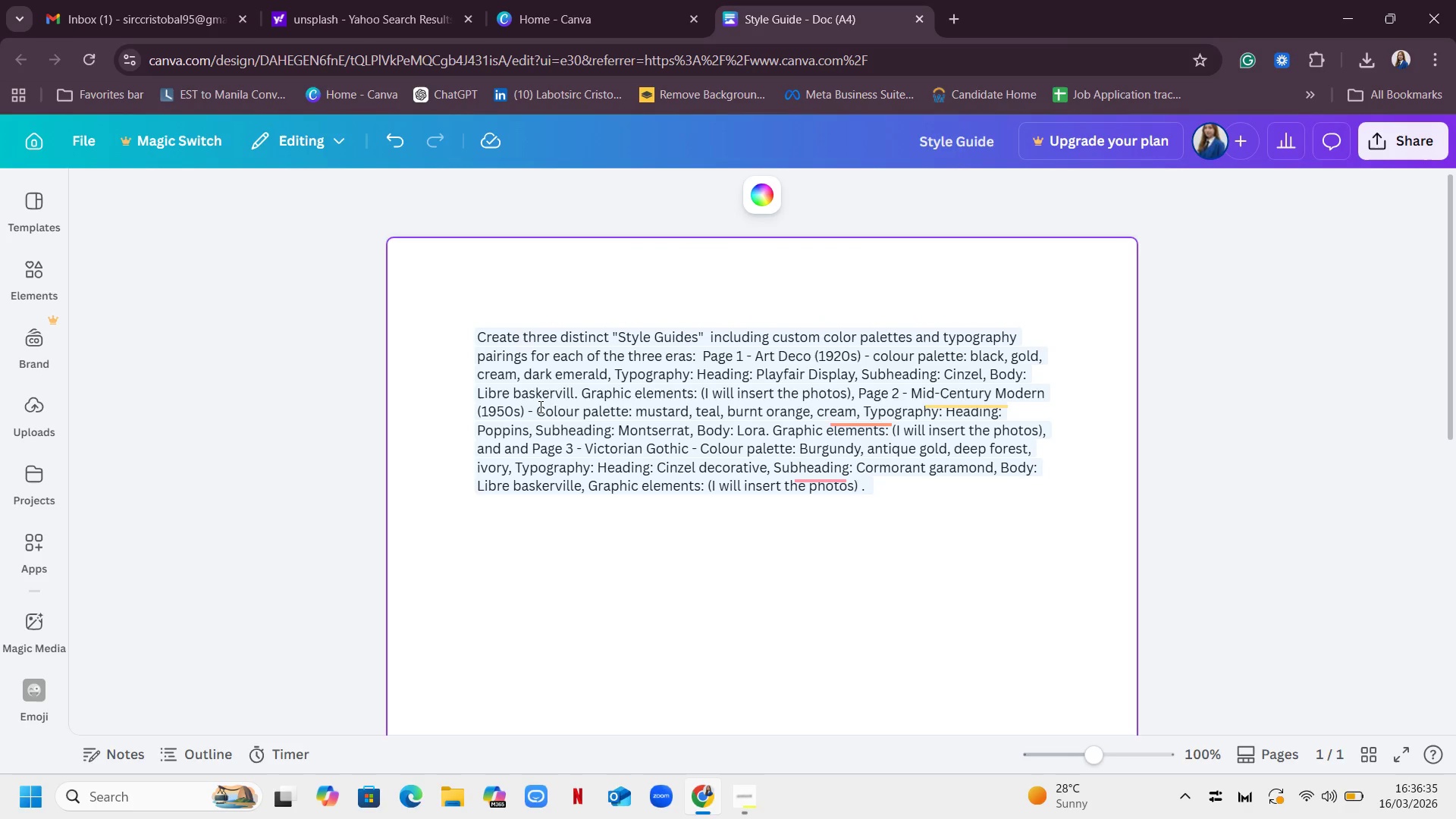 
left_click([539, 406])
 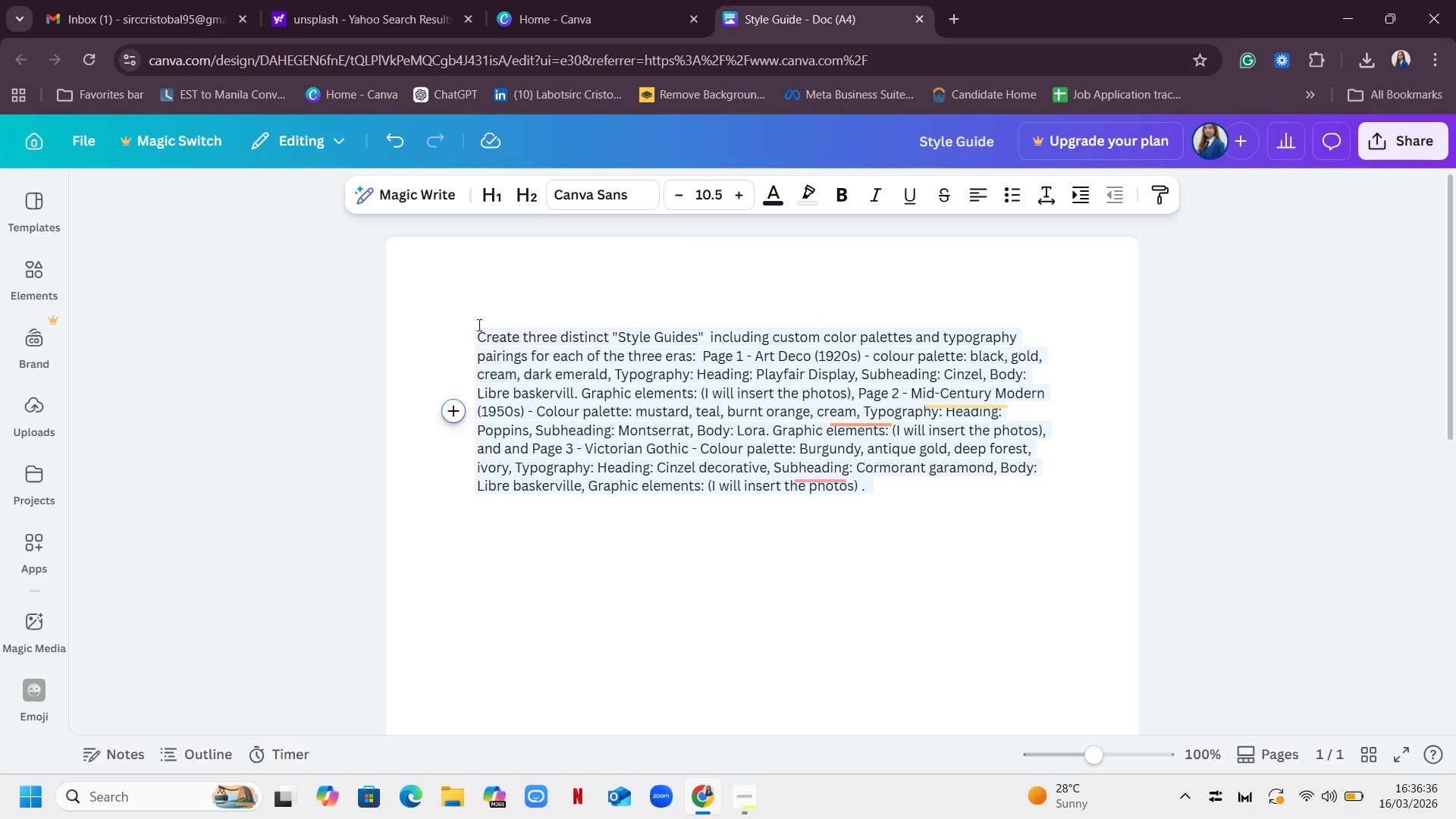 
left_click([478, 325])
 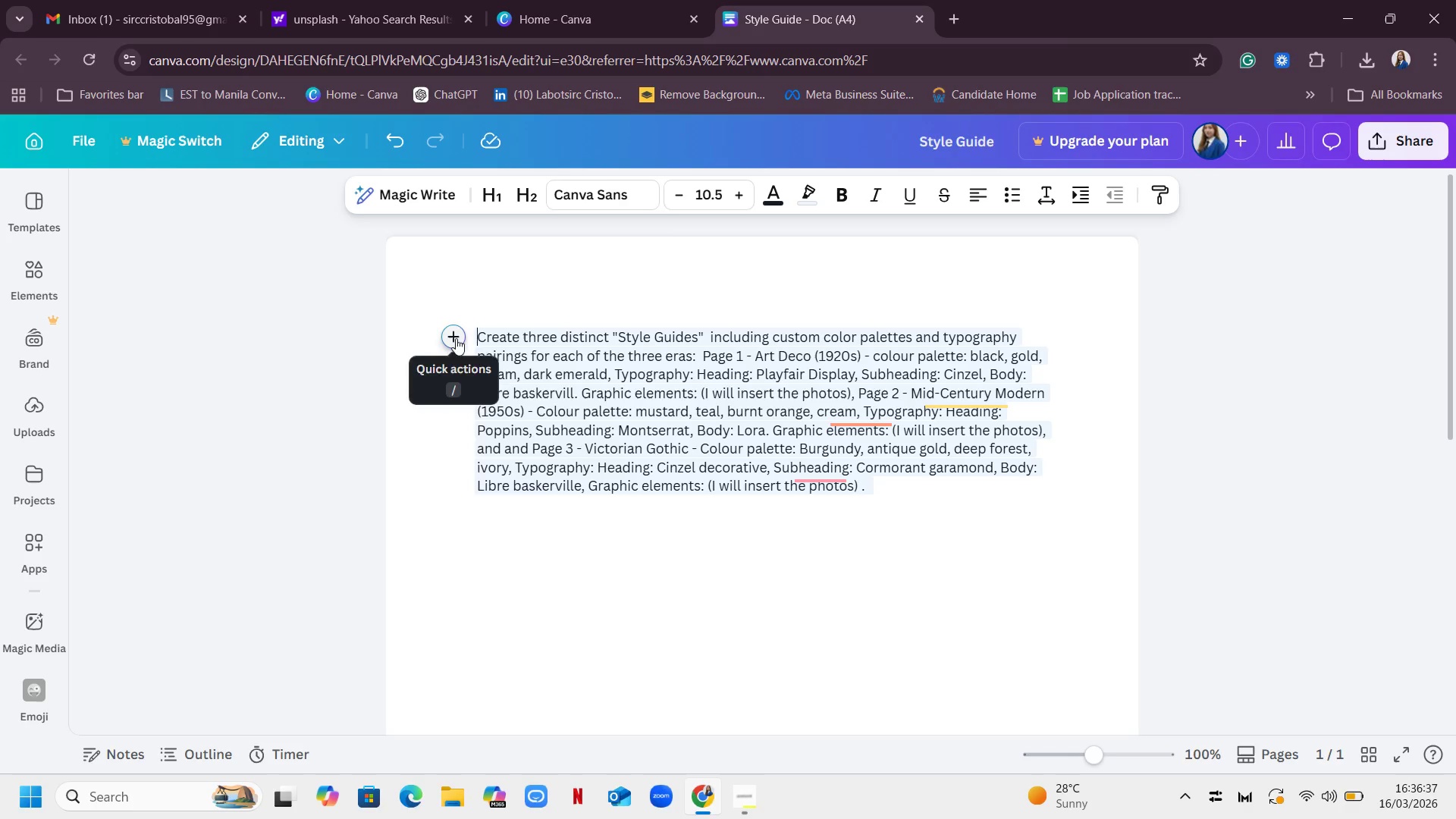 
left_click([456, 338])
 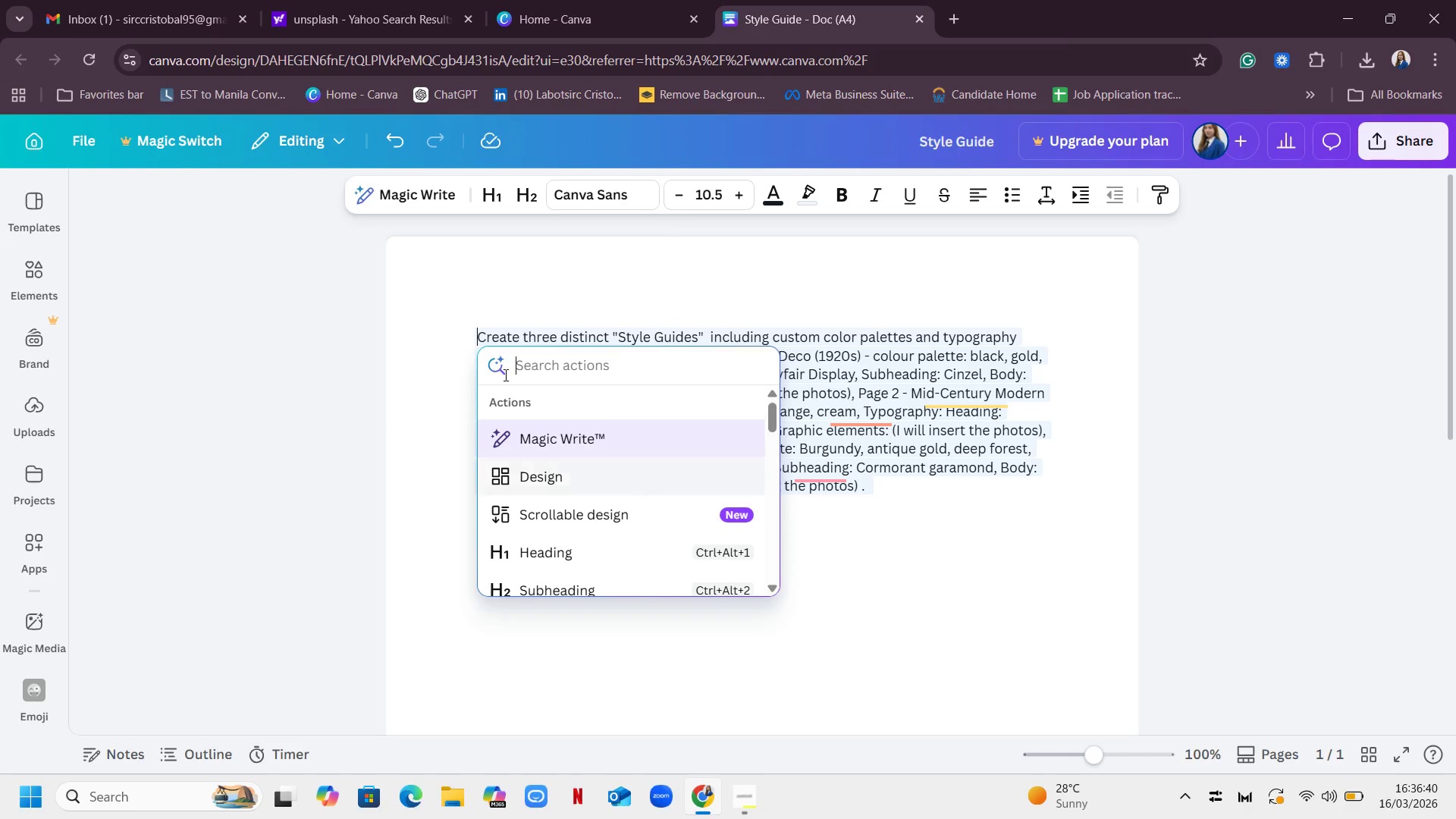 
left_click([397, 197])
 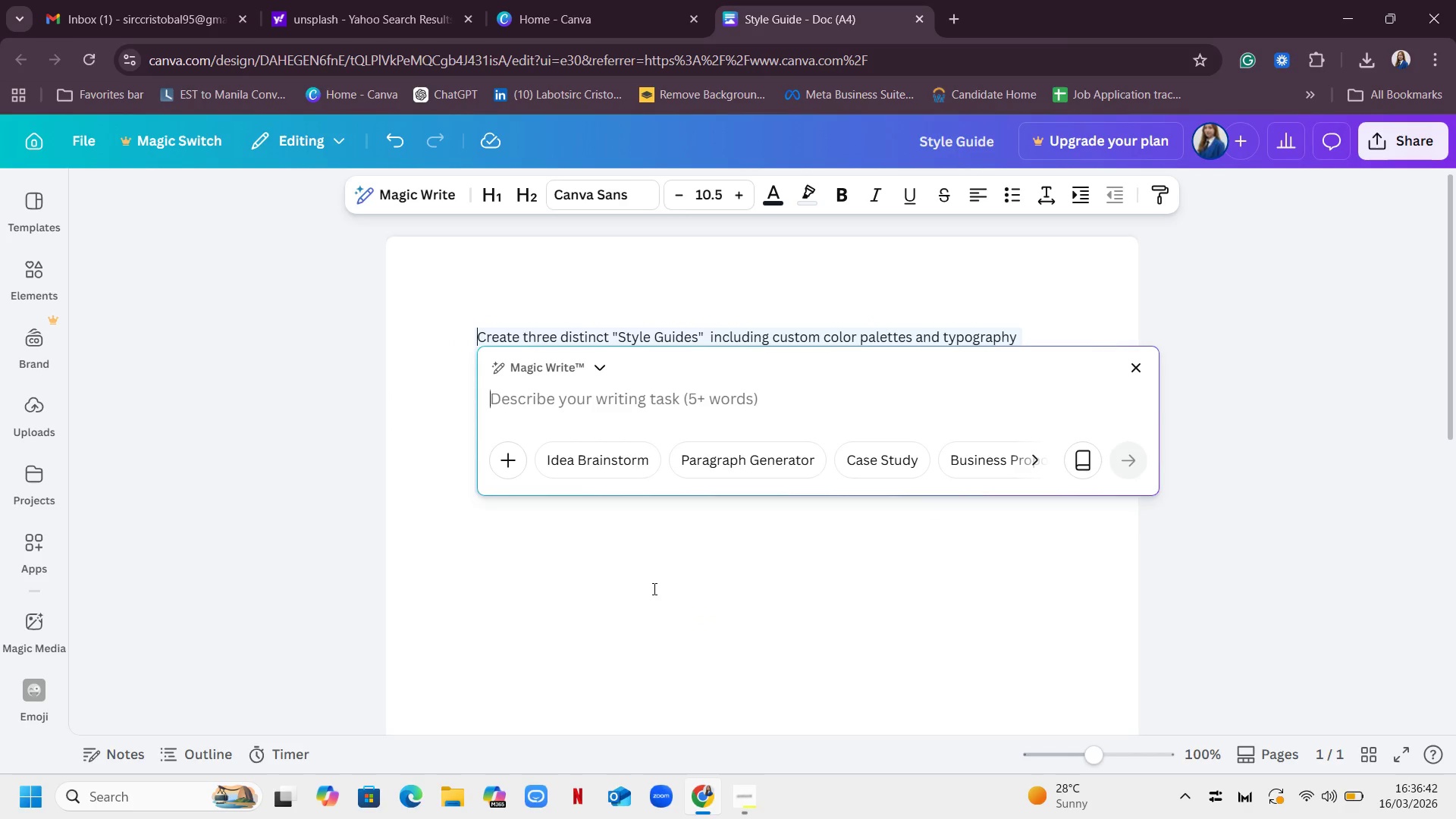 
left_click([658, 545])
 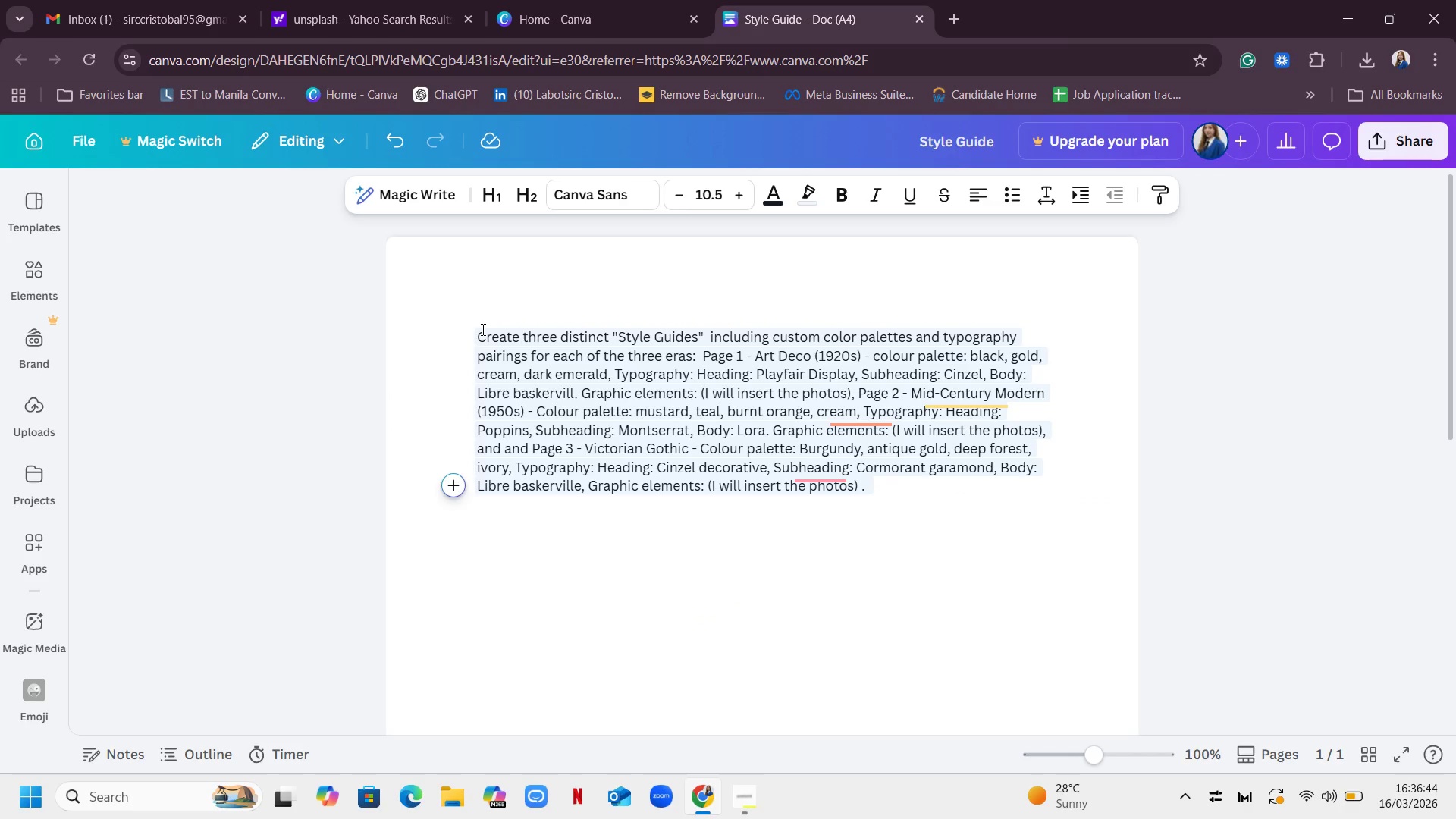 
left_click_drag(start_coordinate=[482, 329], to_coordinate=[896, 501])
 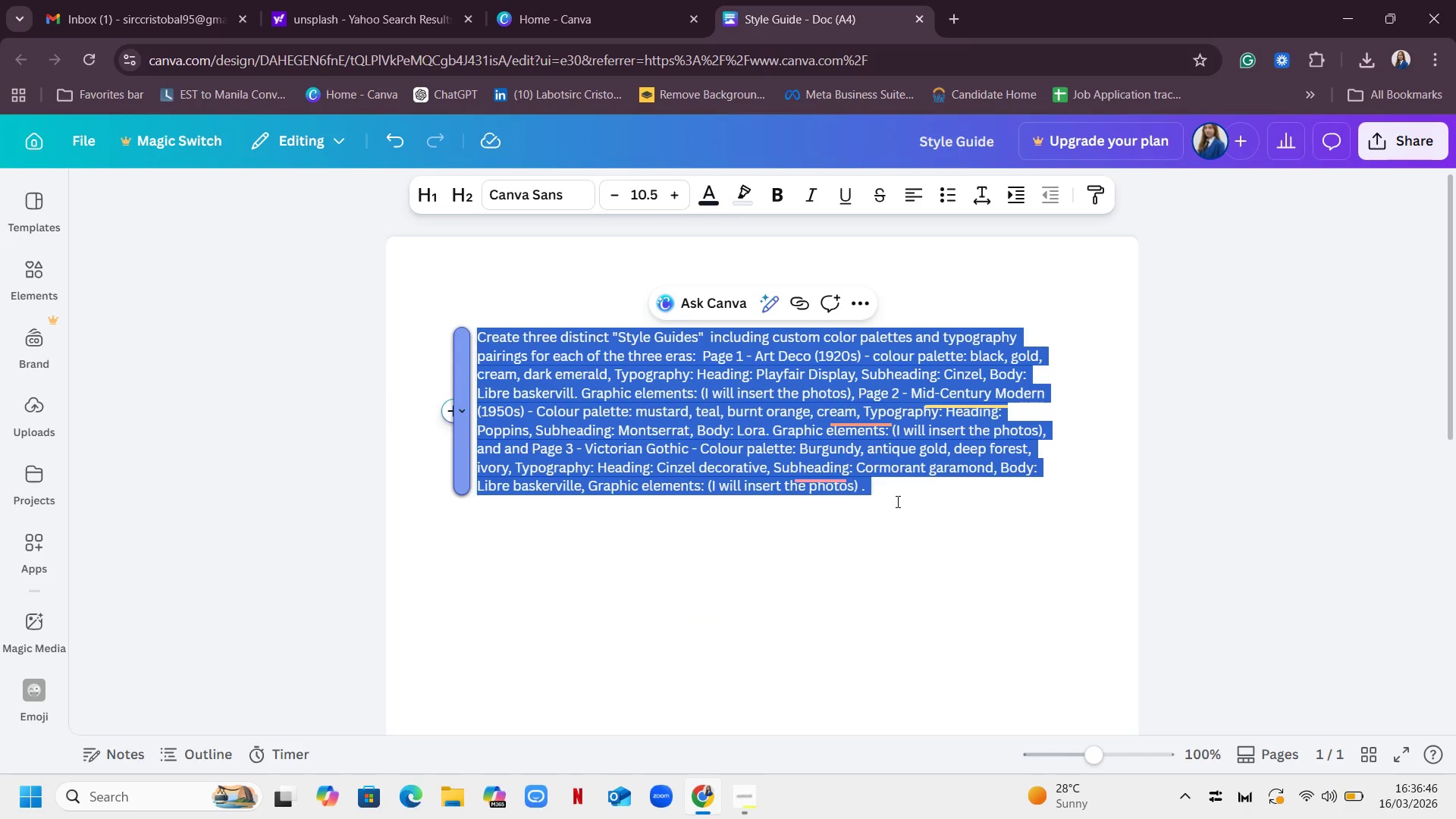 
key(Control+C)
 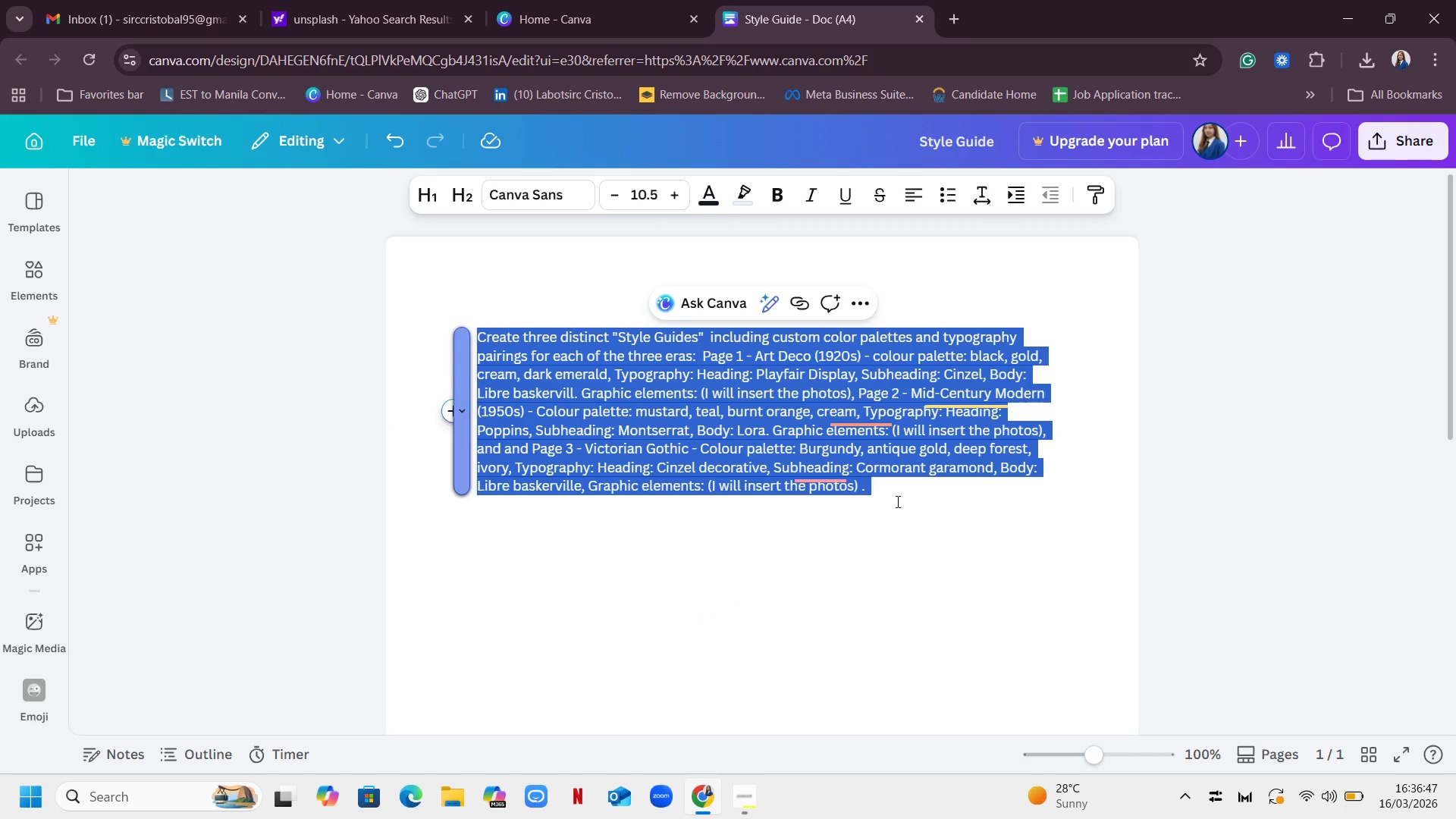 
key(Control+C)
 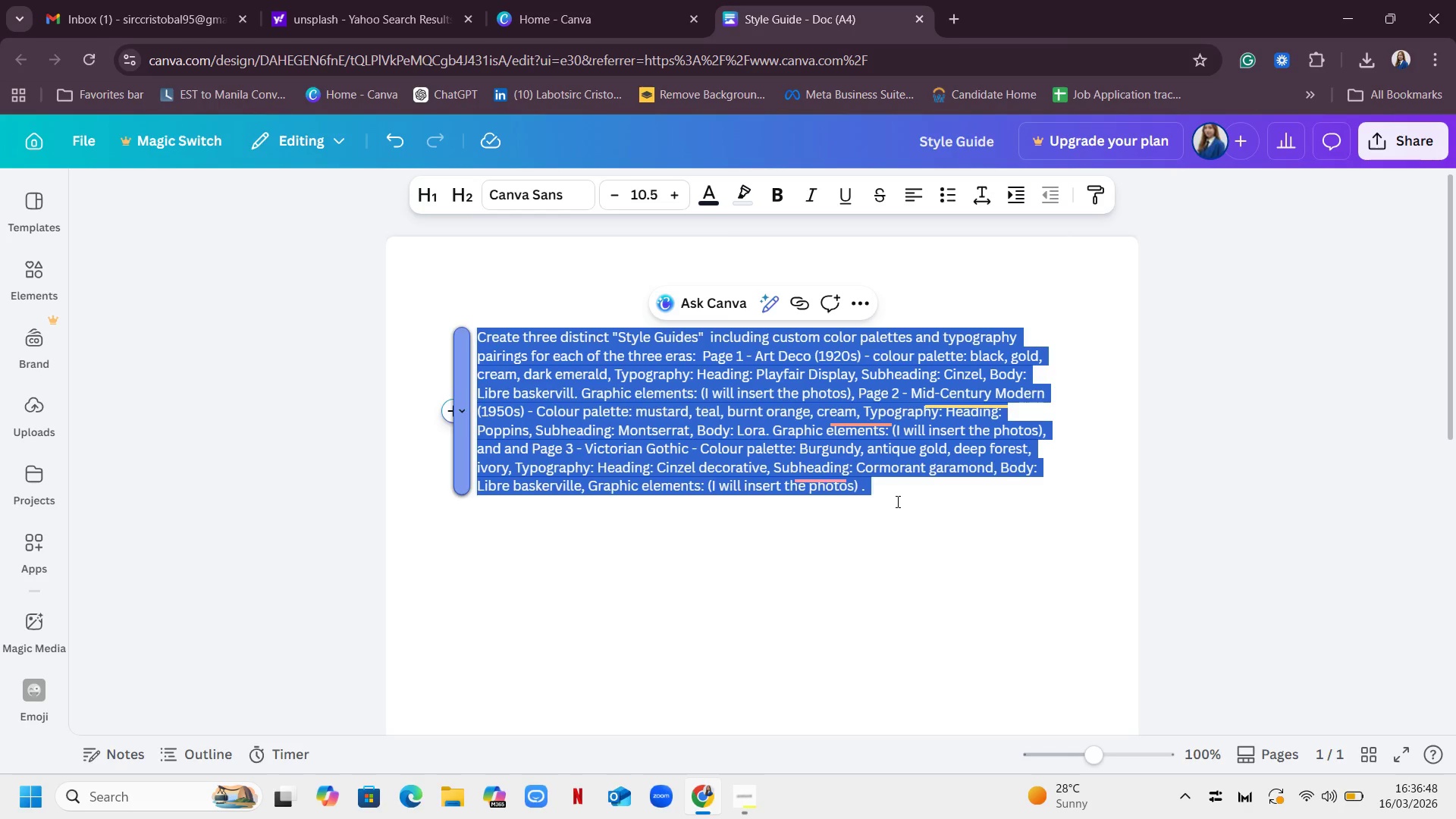 
key(Control+C)
 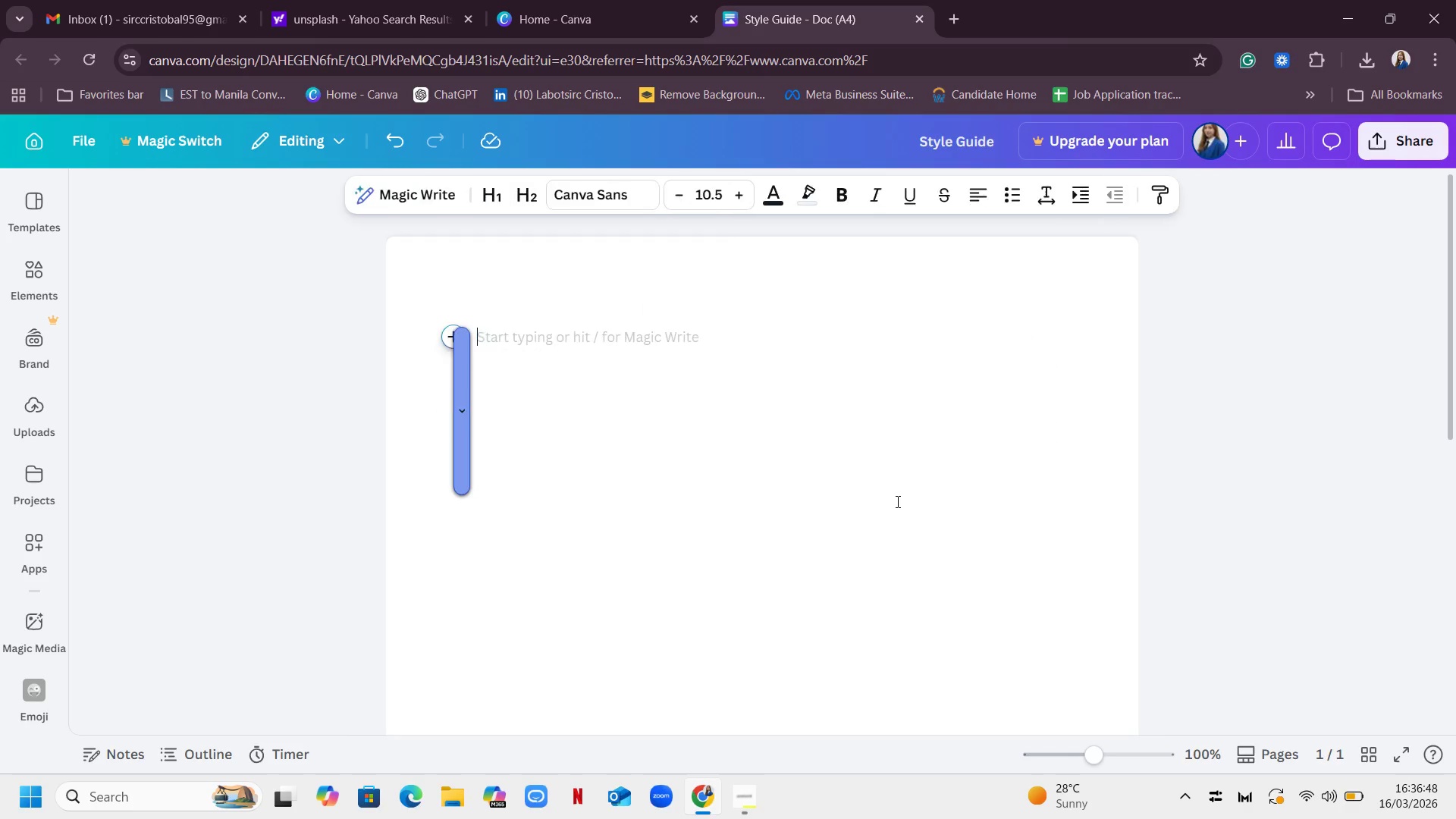 
key(Backspace)
 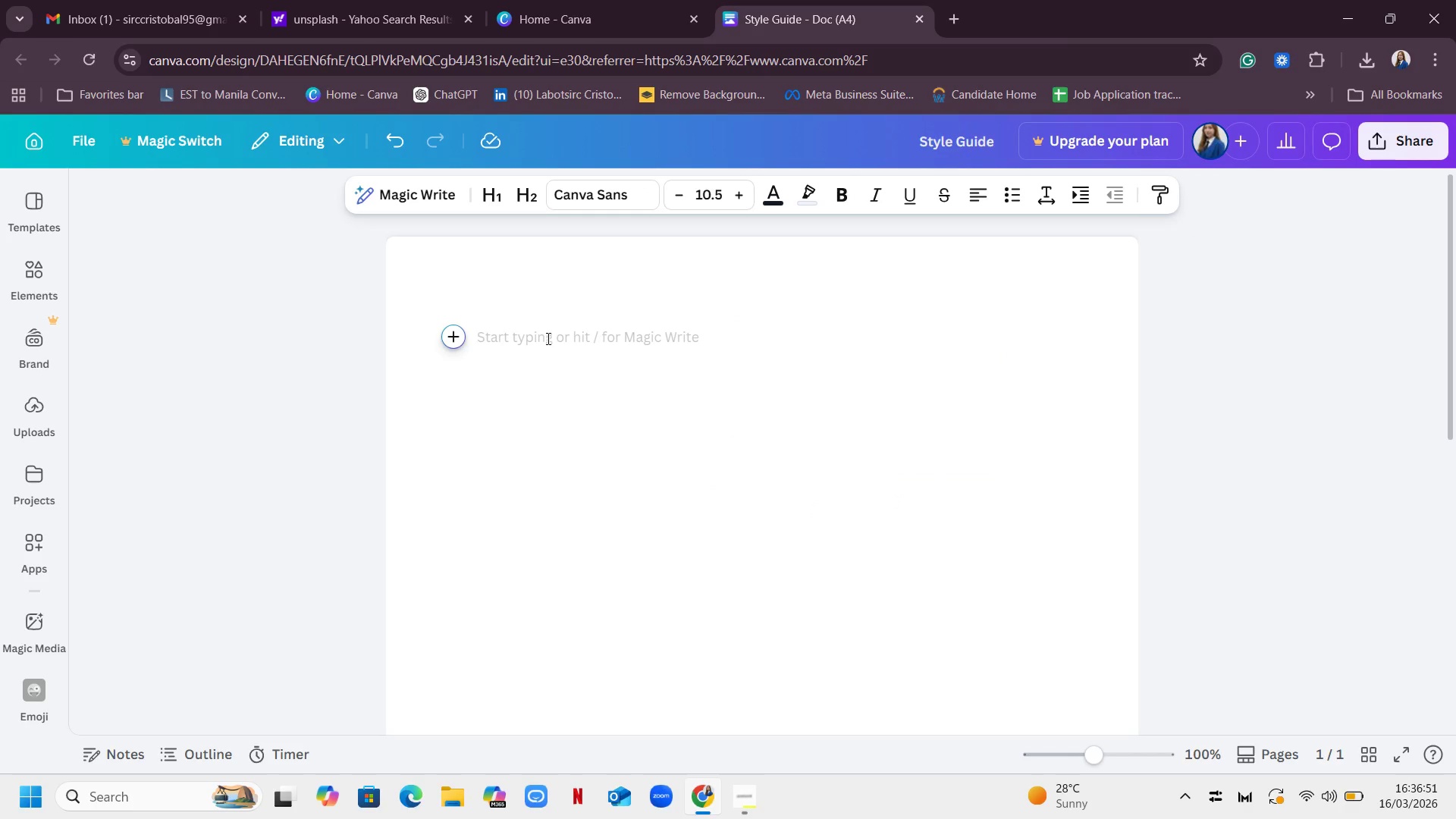 
key(Slash)
 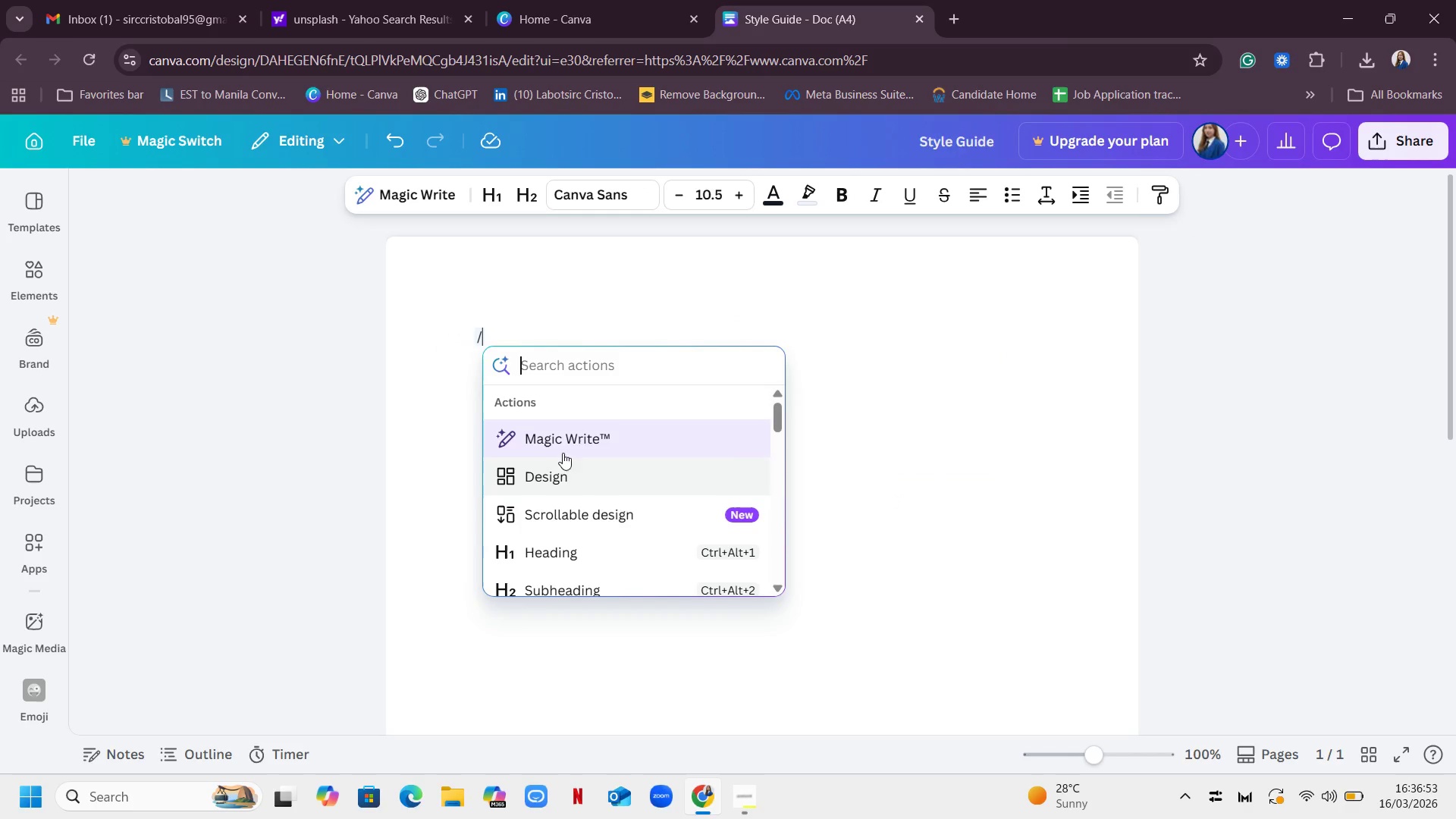 
left_click([573, 431])
 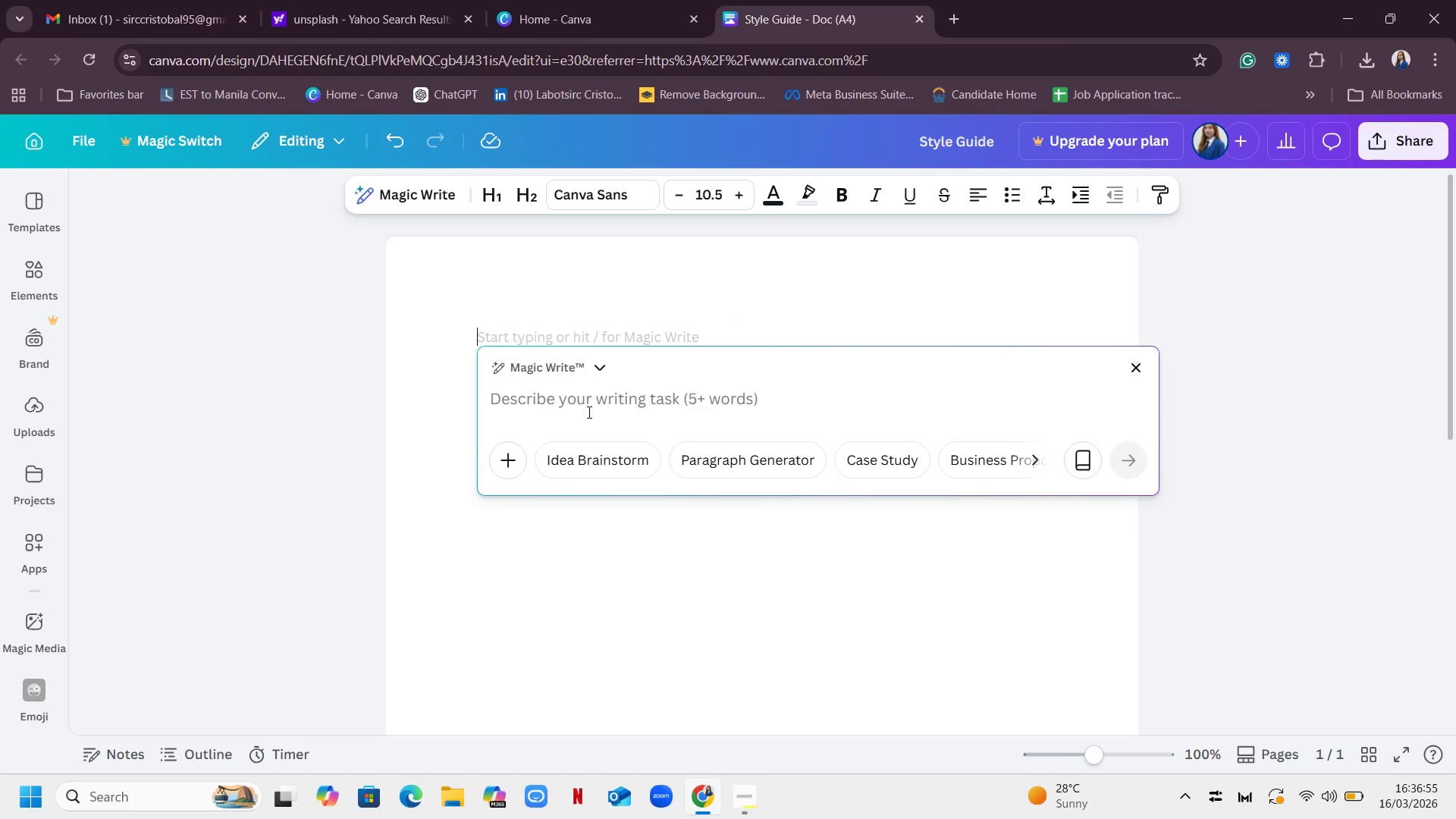 
left_click([588, 412])
 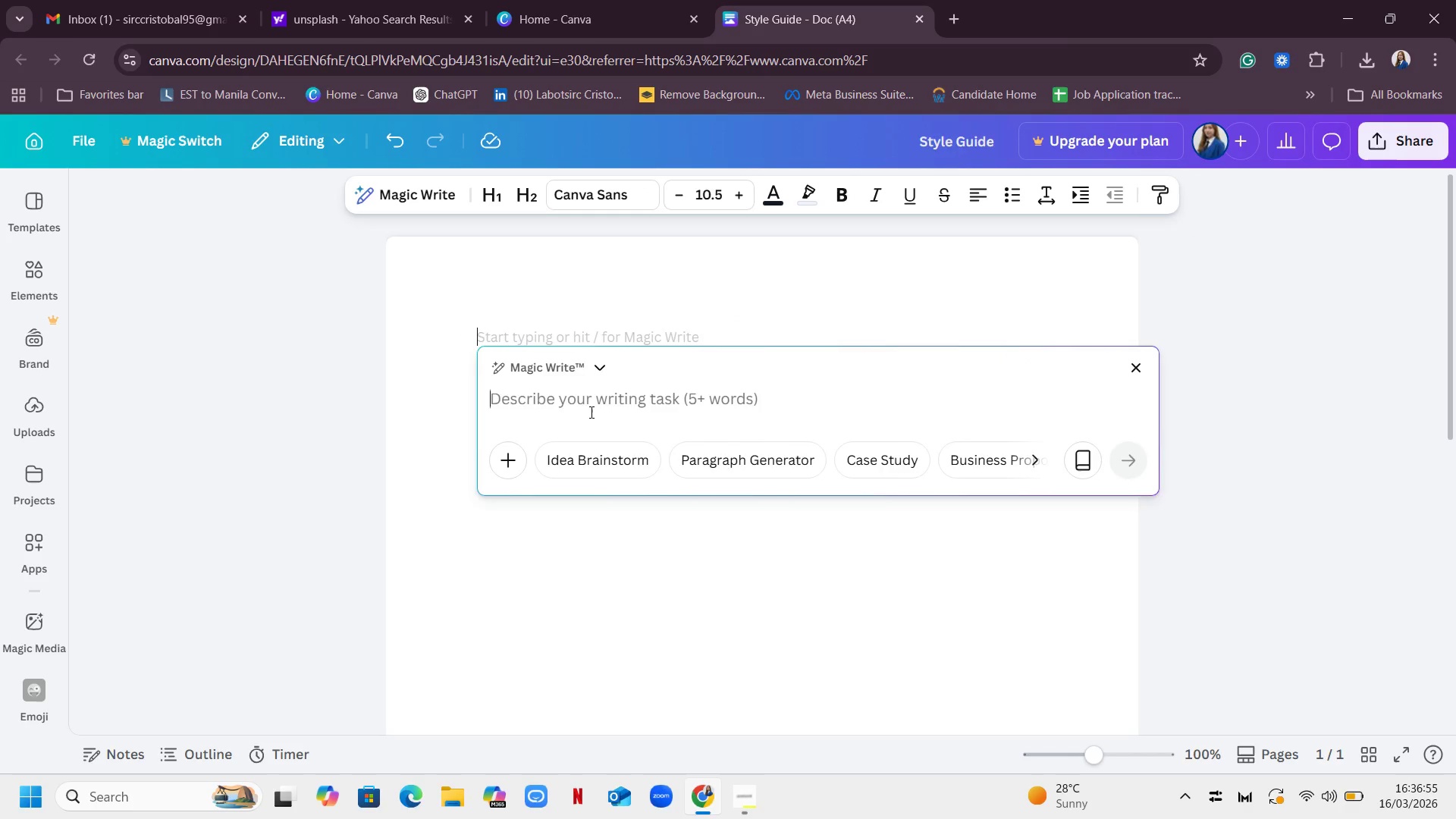 
key(Control+V)
 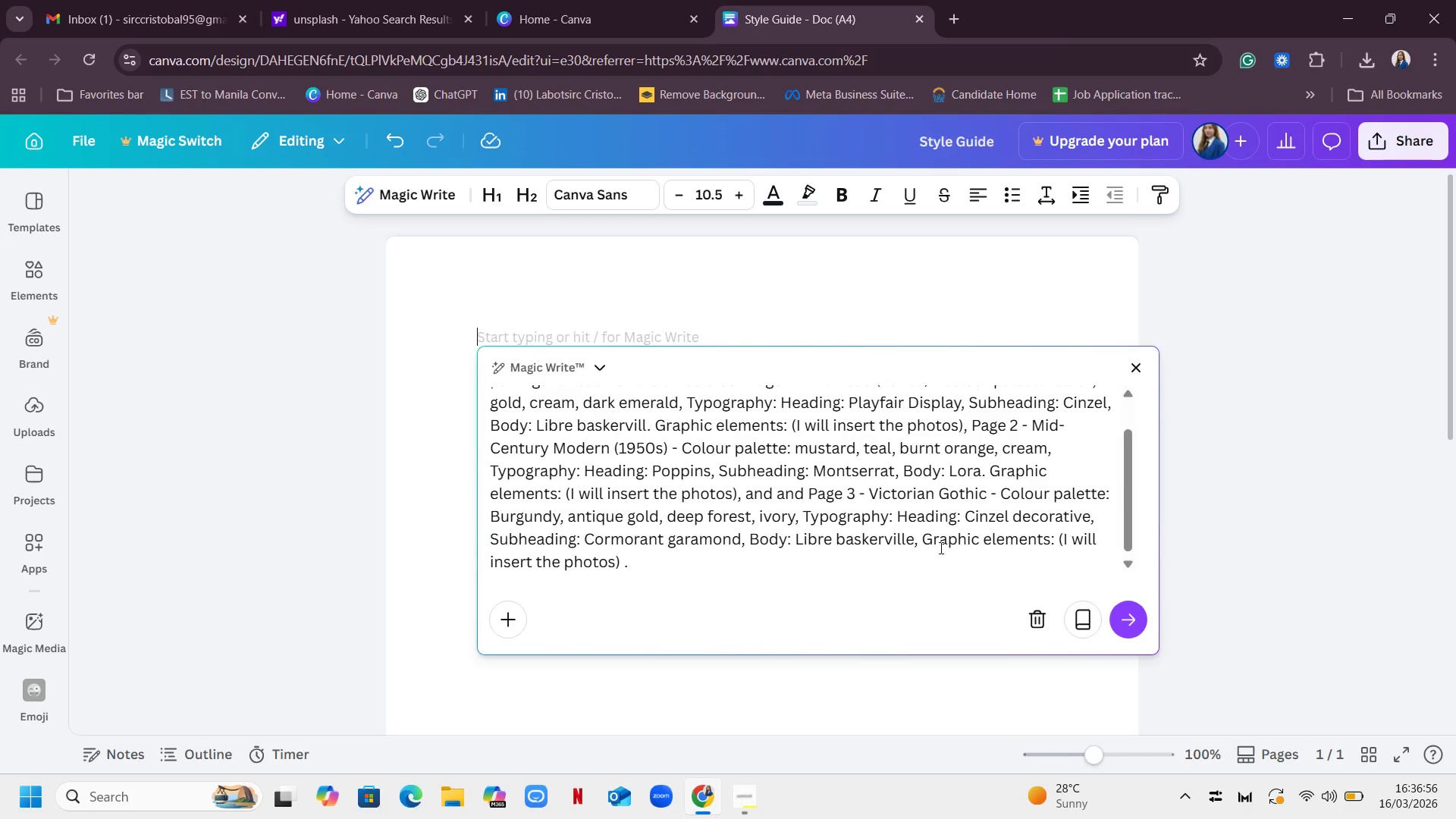 
scroll: coordinate [839, 482], scroll_direction: up, amount: 14.0
 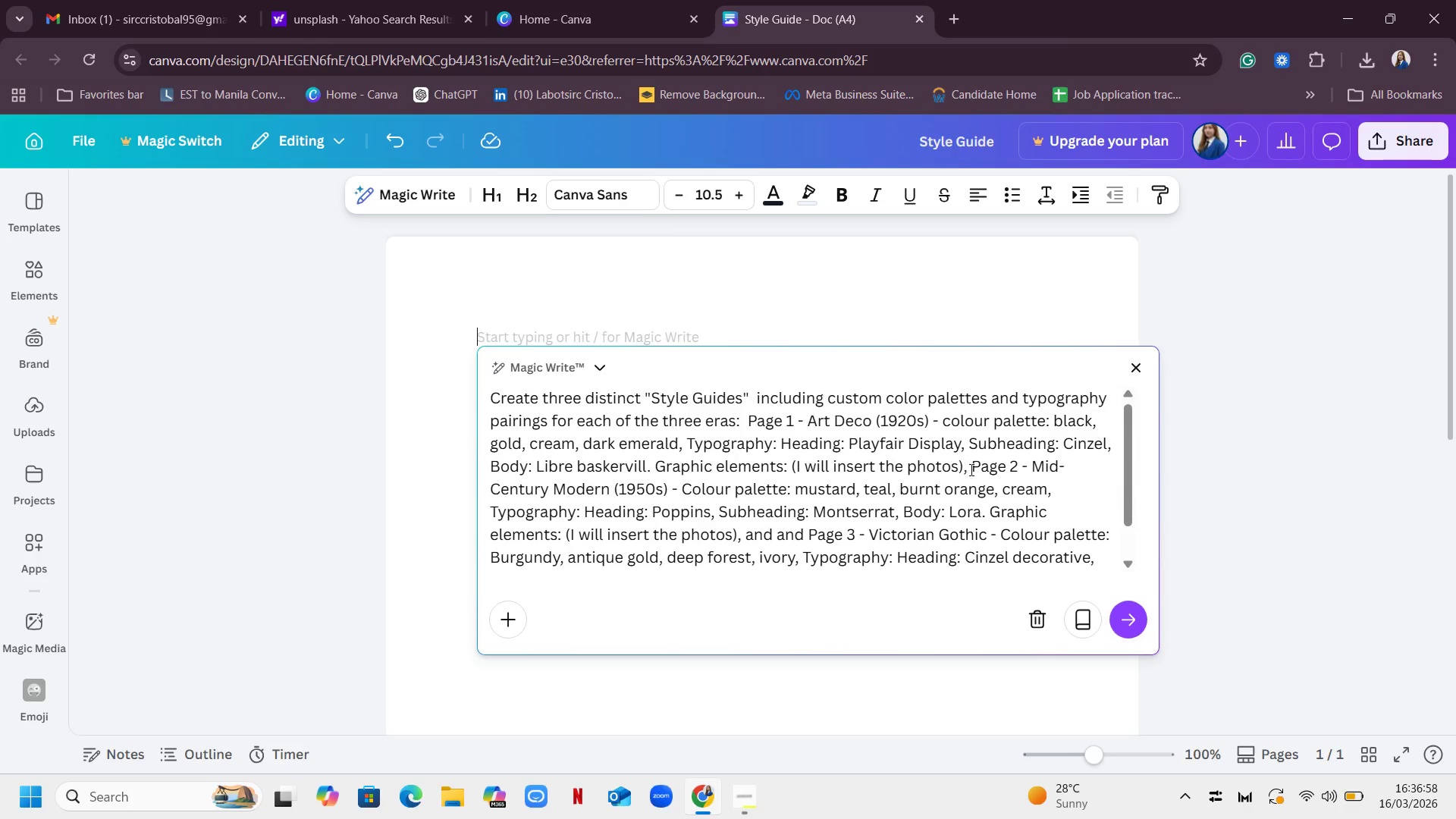 
scroll: coordinate [970, 469], scroll_direction: down, amount: 9.0
 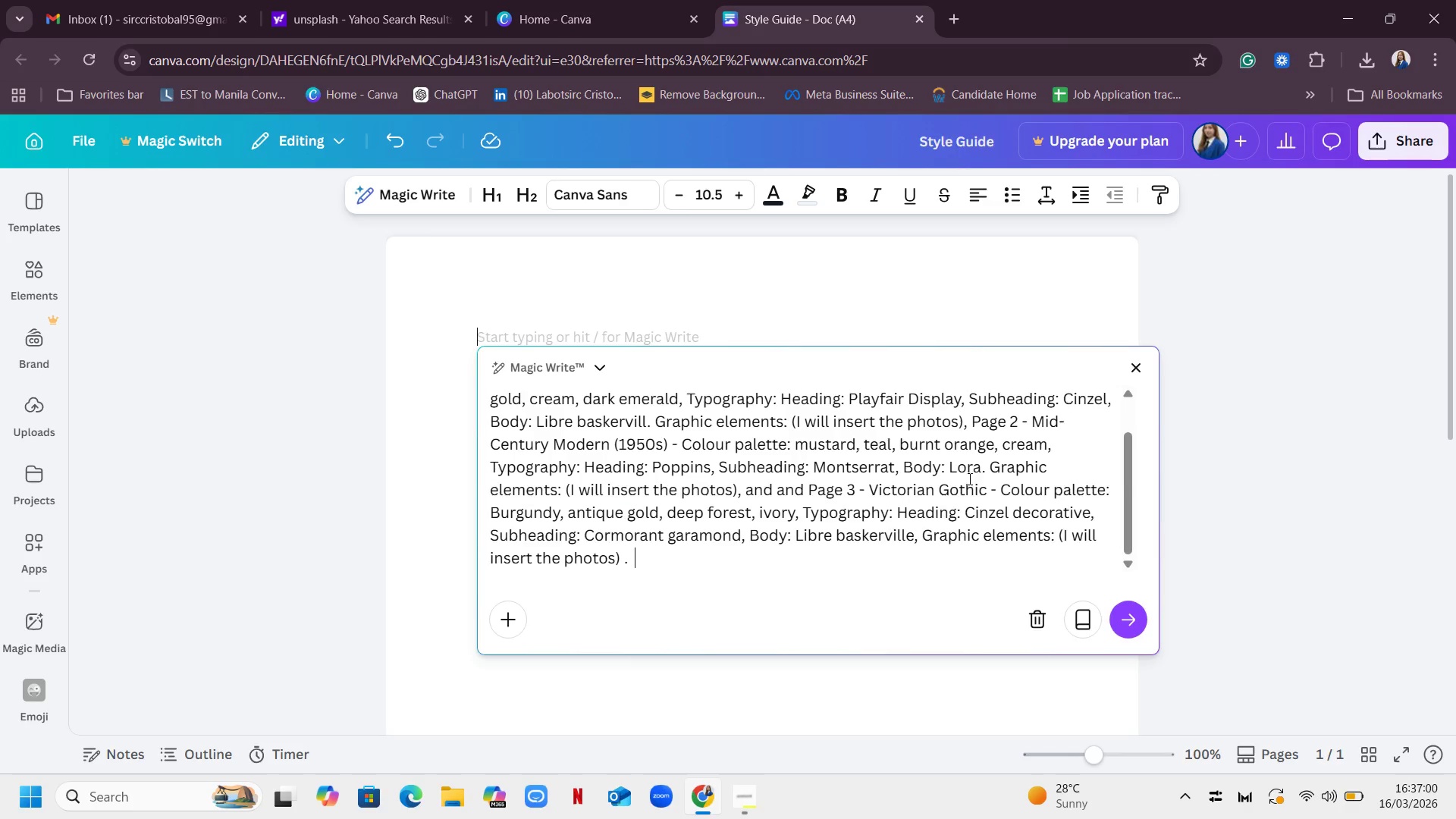 
scroll: coordinate [968, 479], scroll_direction: up, amount: 12.0
 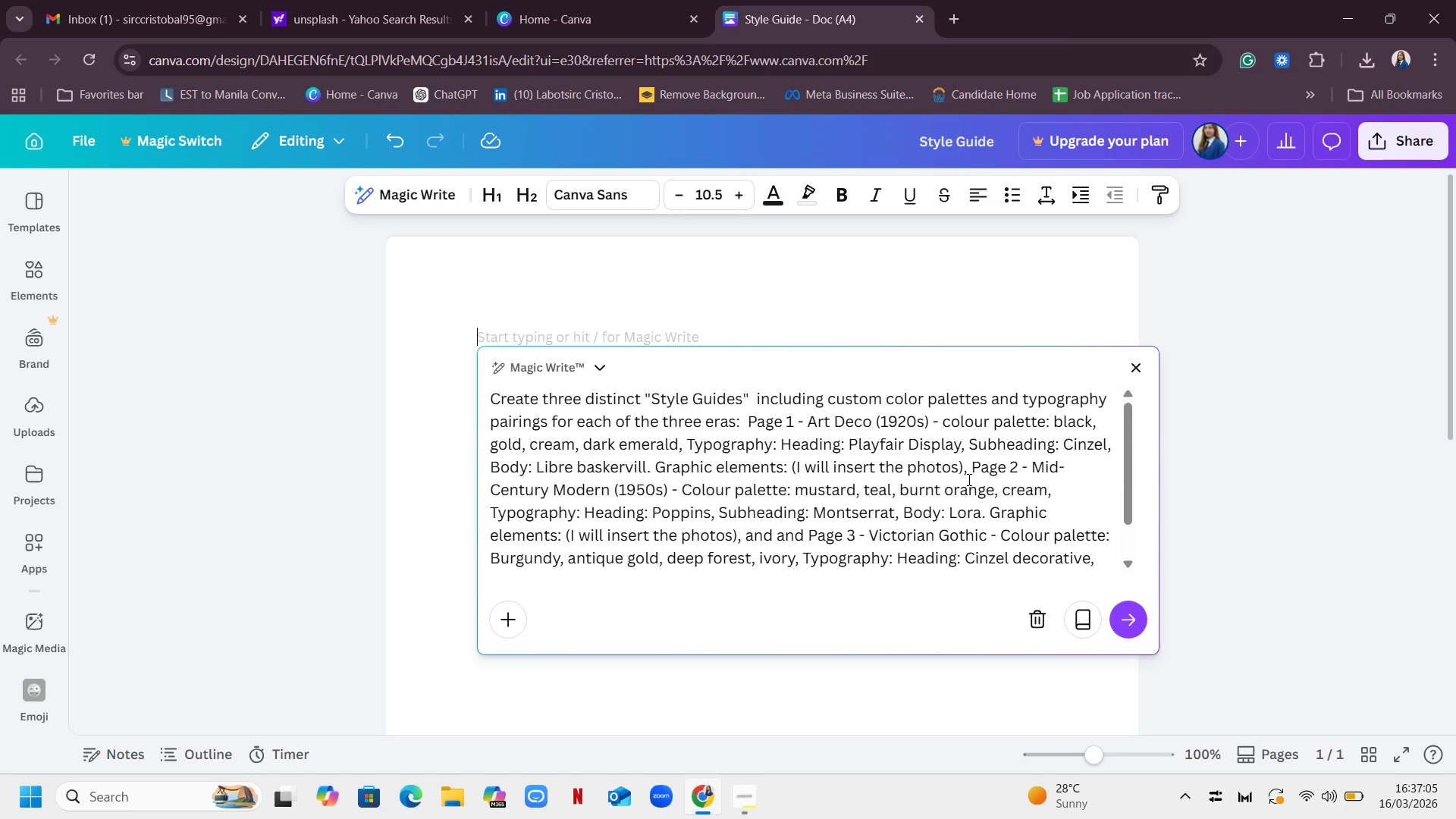 
wait(5.8)
 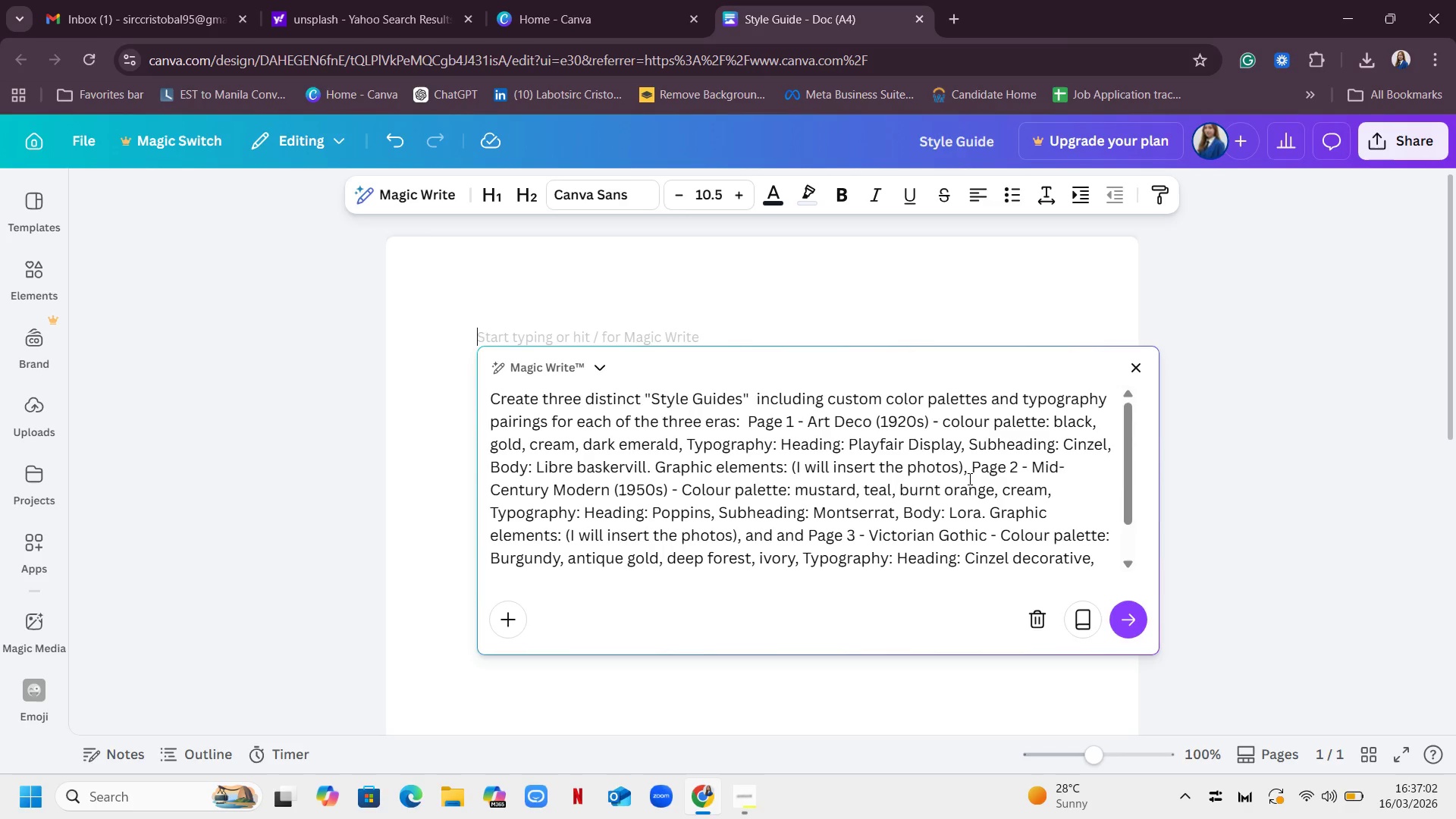 
scroll: coordinate [912, 455], scroll_direction: down, amount: 10.0
 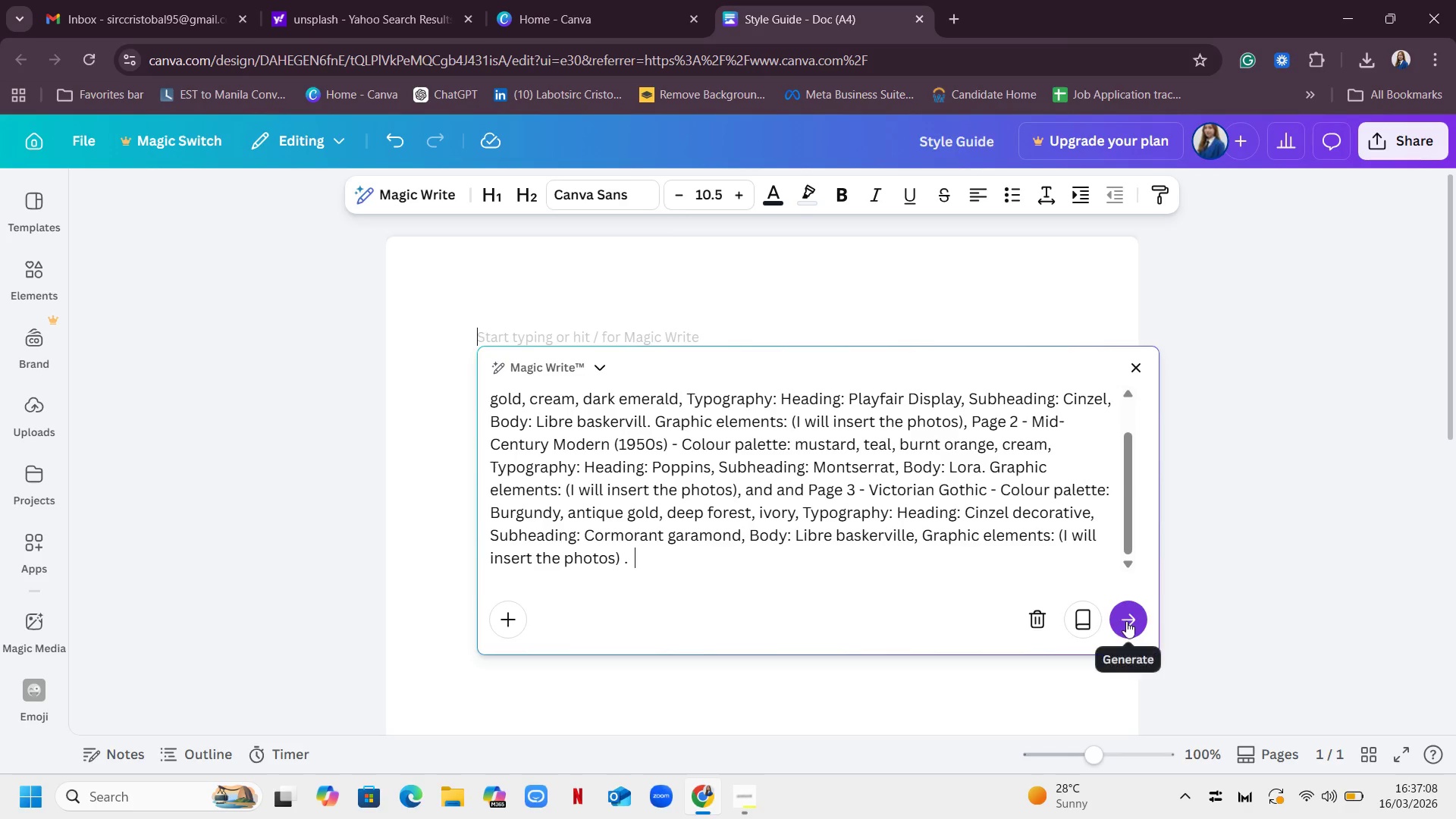 
left_click([1127, 621])
 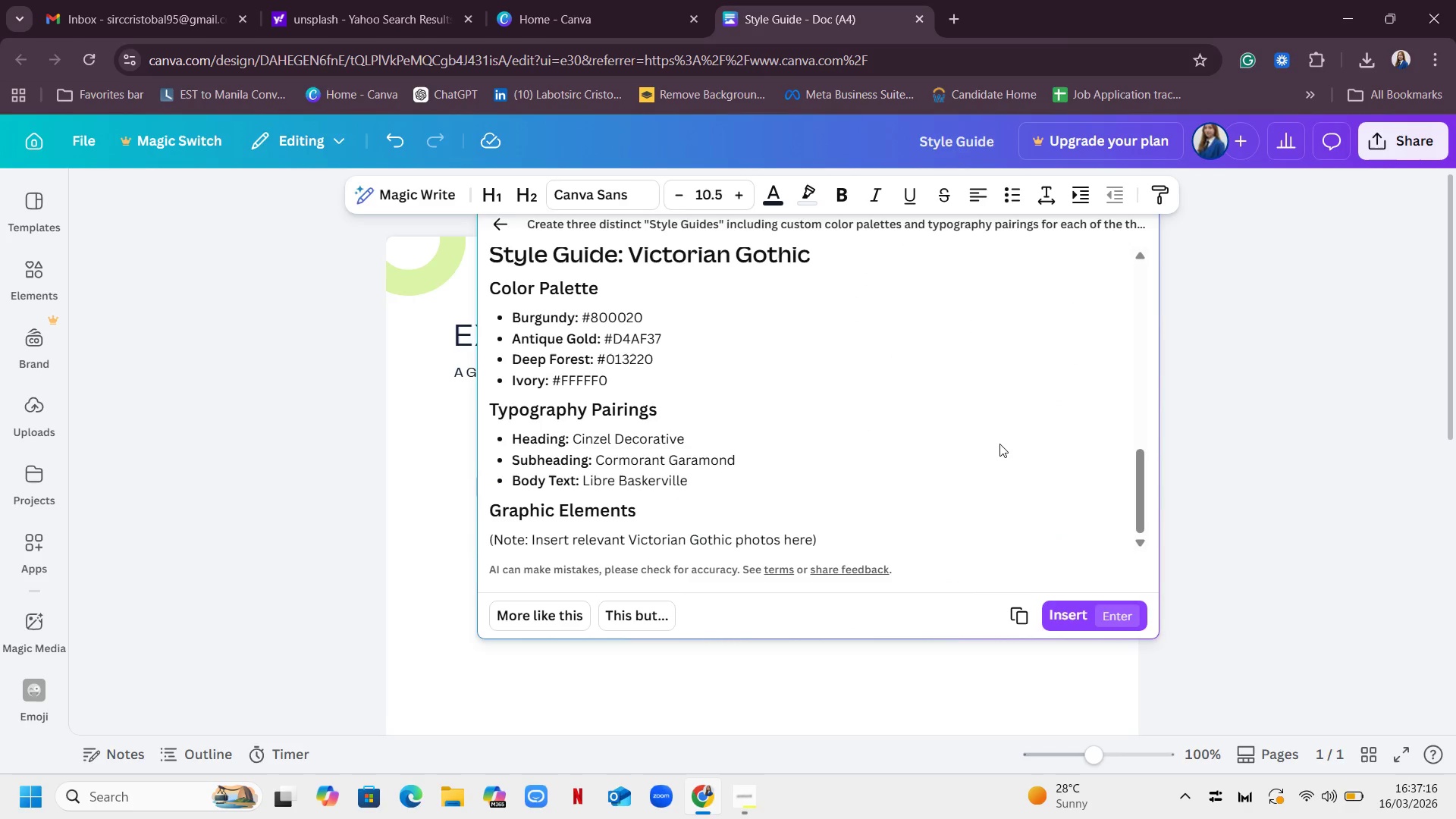 
wait(12.12)
 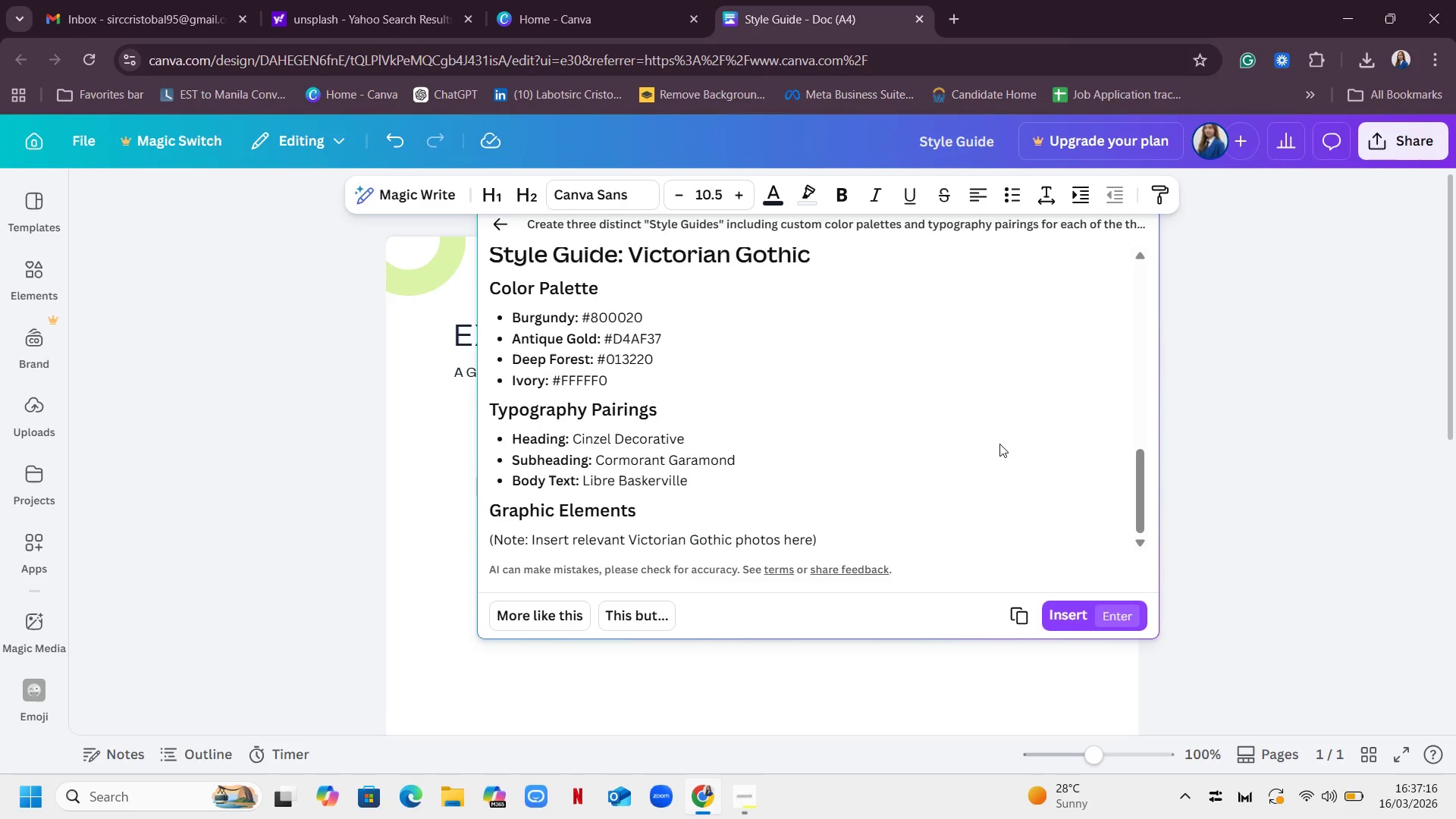 
scroll: coordinate [968, 474], scroll_direction: up, amount: 18.0
 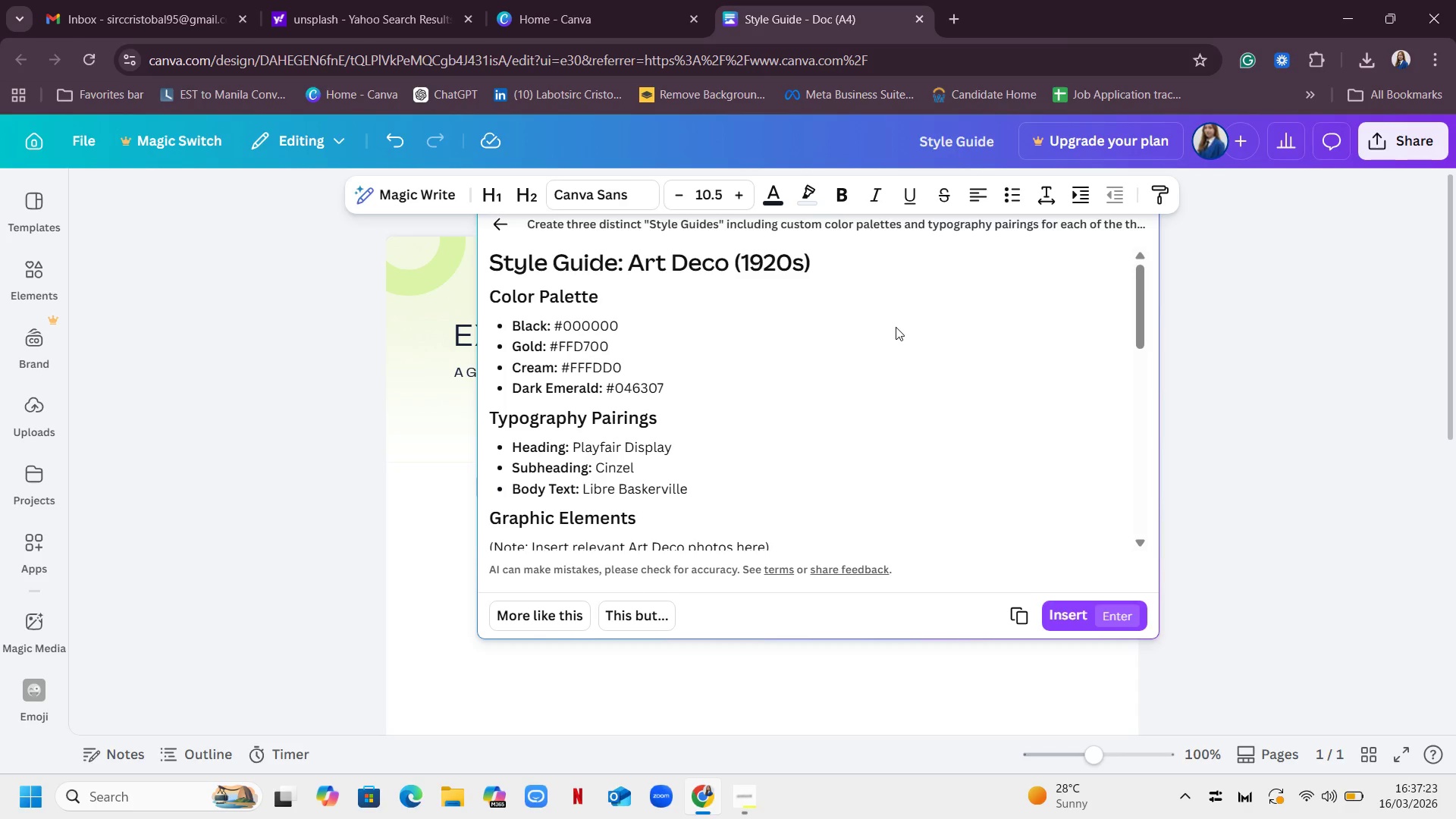 
scroll: coordinate [1046, 365], scroll_direction: down, amount: 28.0
 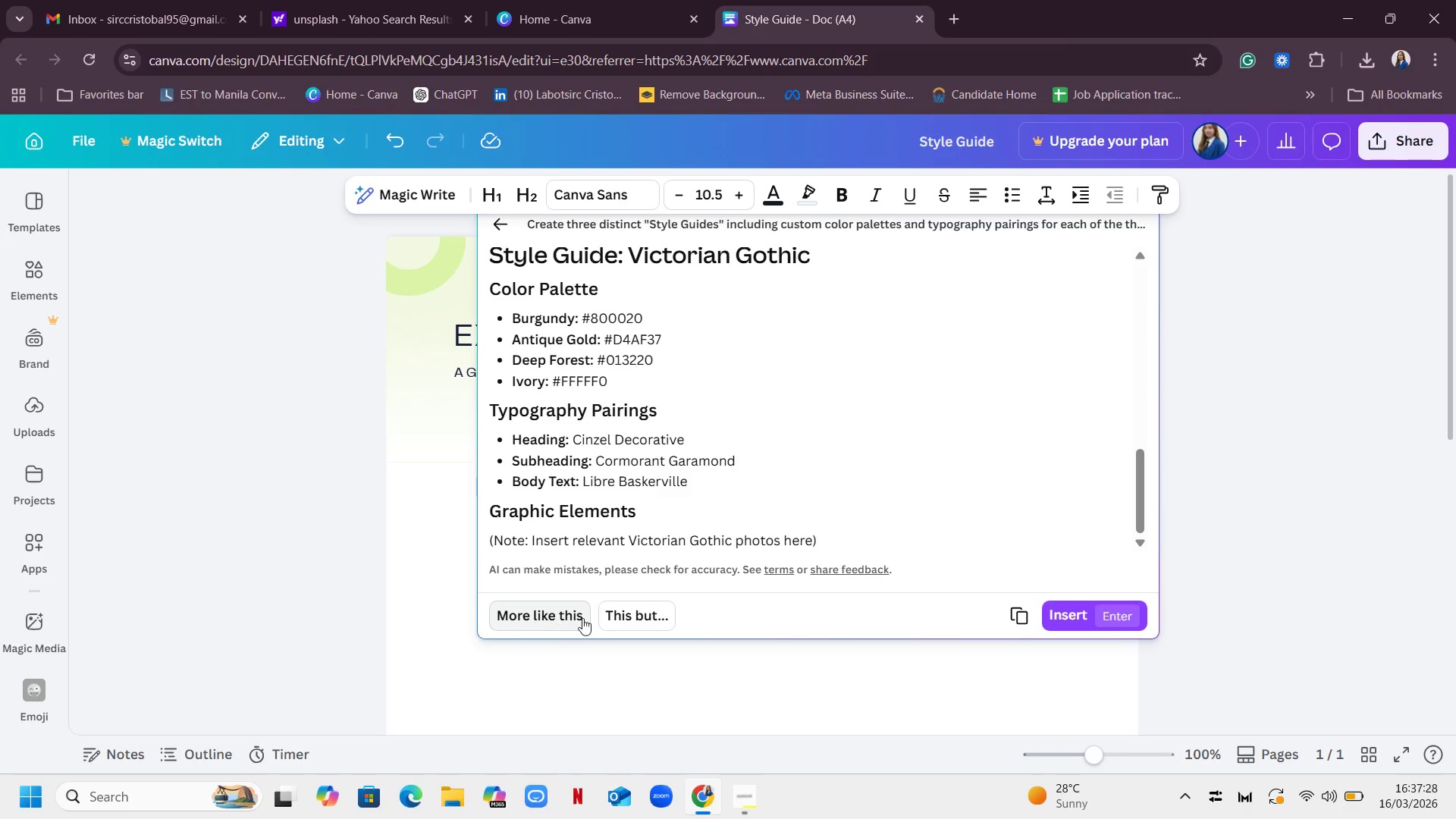 
left_click([629, 617])
 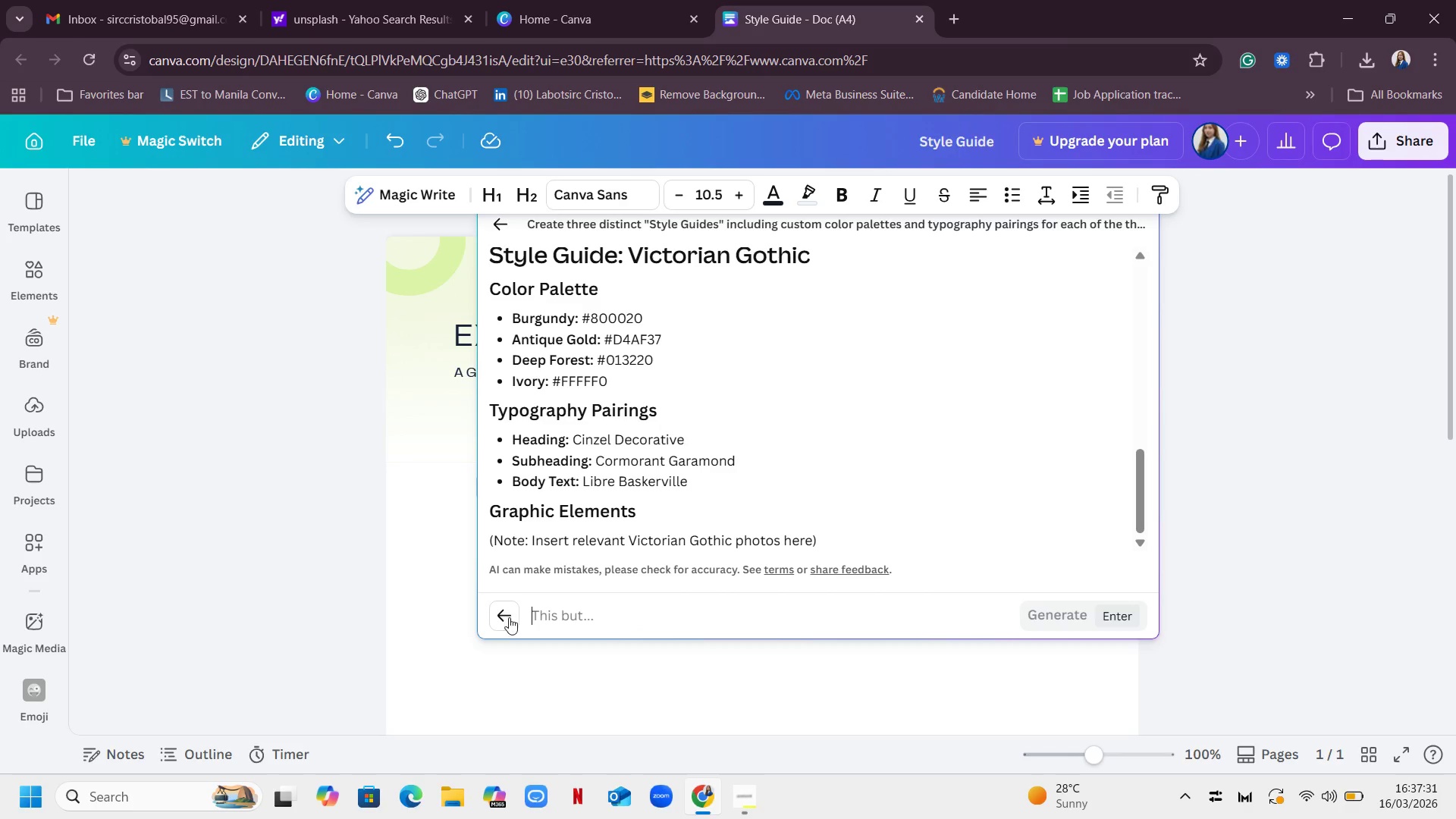 
left_click([507, 616])
 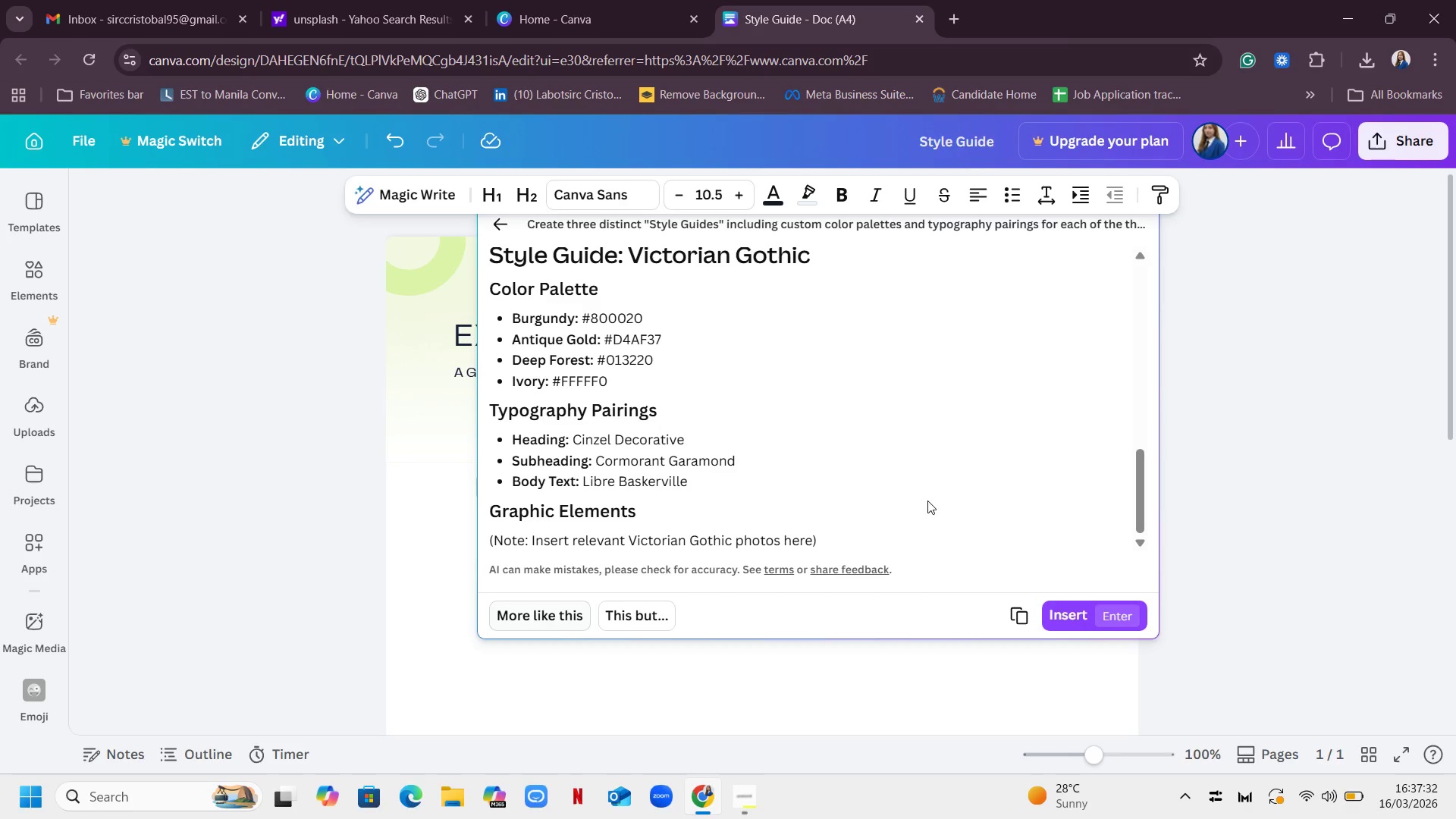 
scroll: coordinate [939, 474], scroll_direction: up, amount: 19.0
 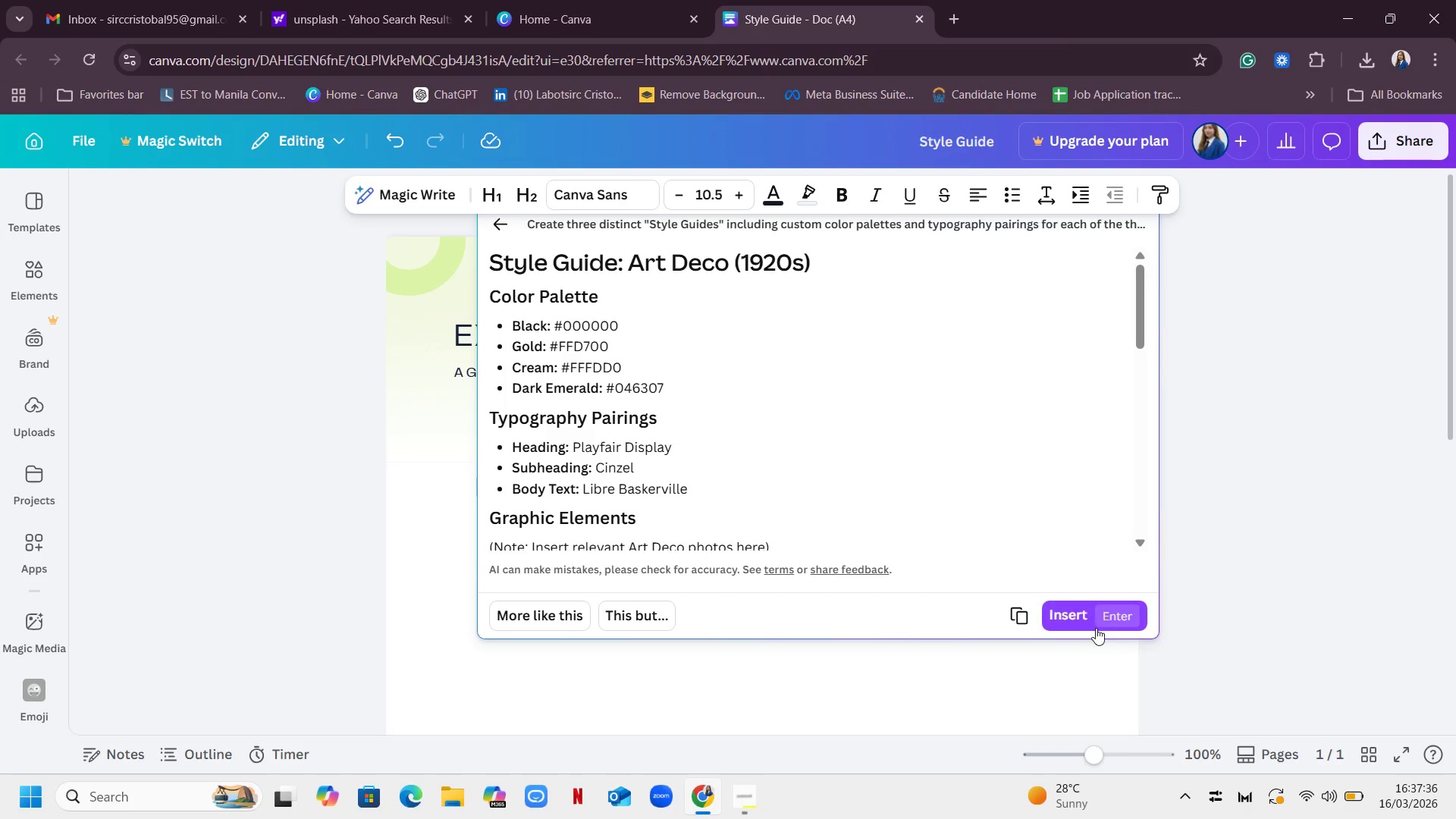 
left_click([1061, 621])
 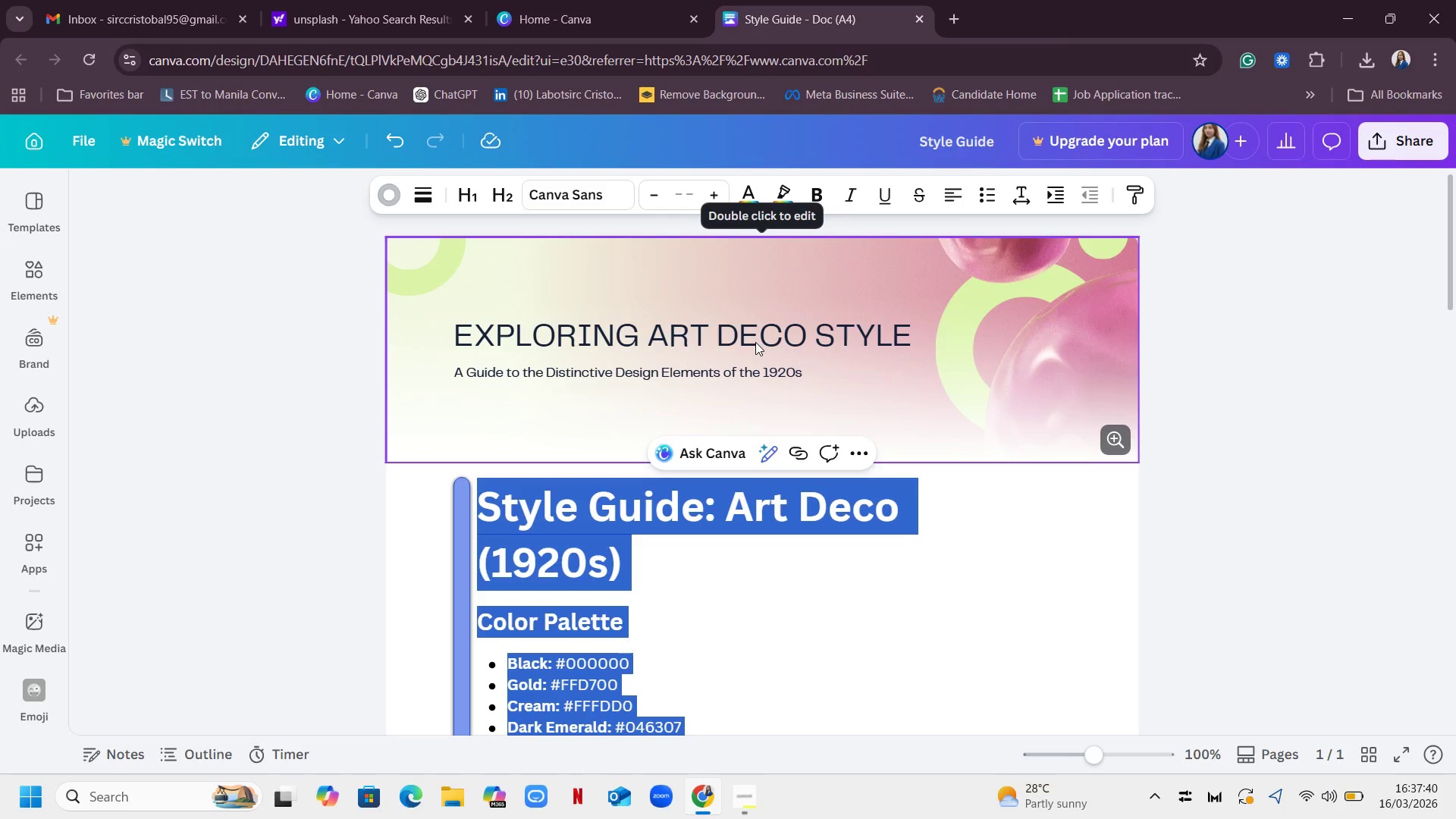 
left_click([1260, 463])
 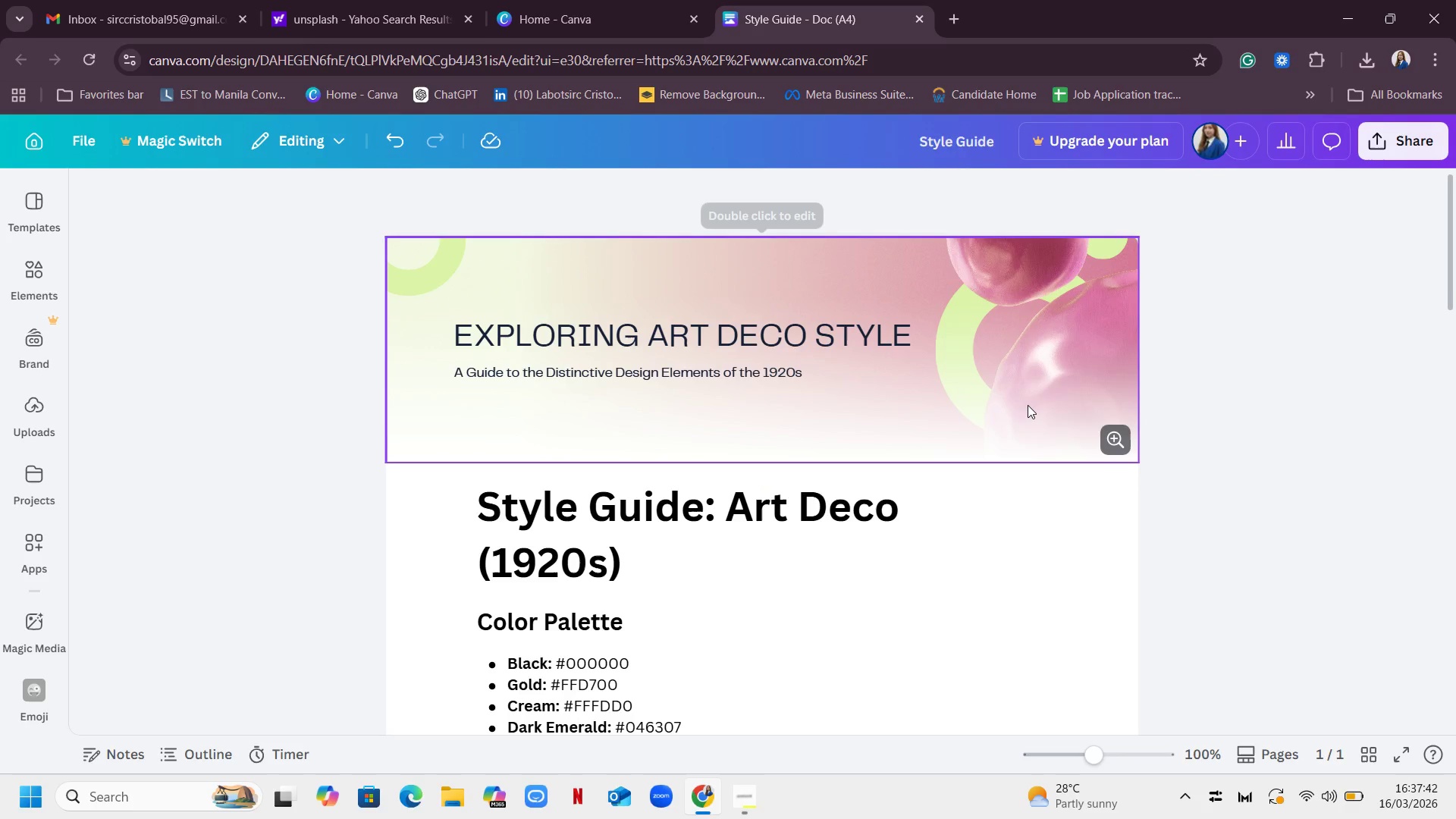 
scroll: coordinate [1248, 396], scroll_direction: down, amount: 2.0
 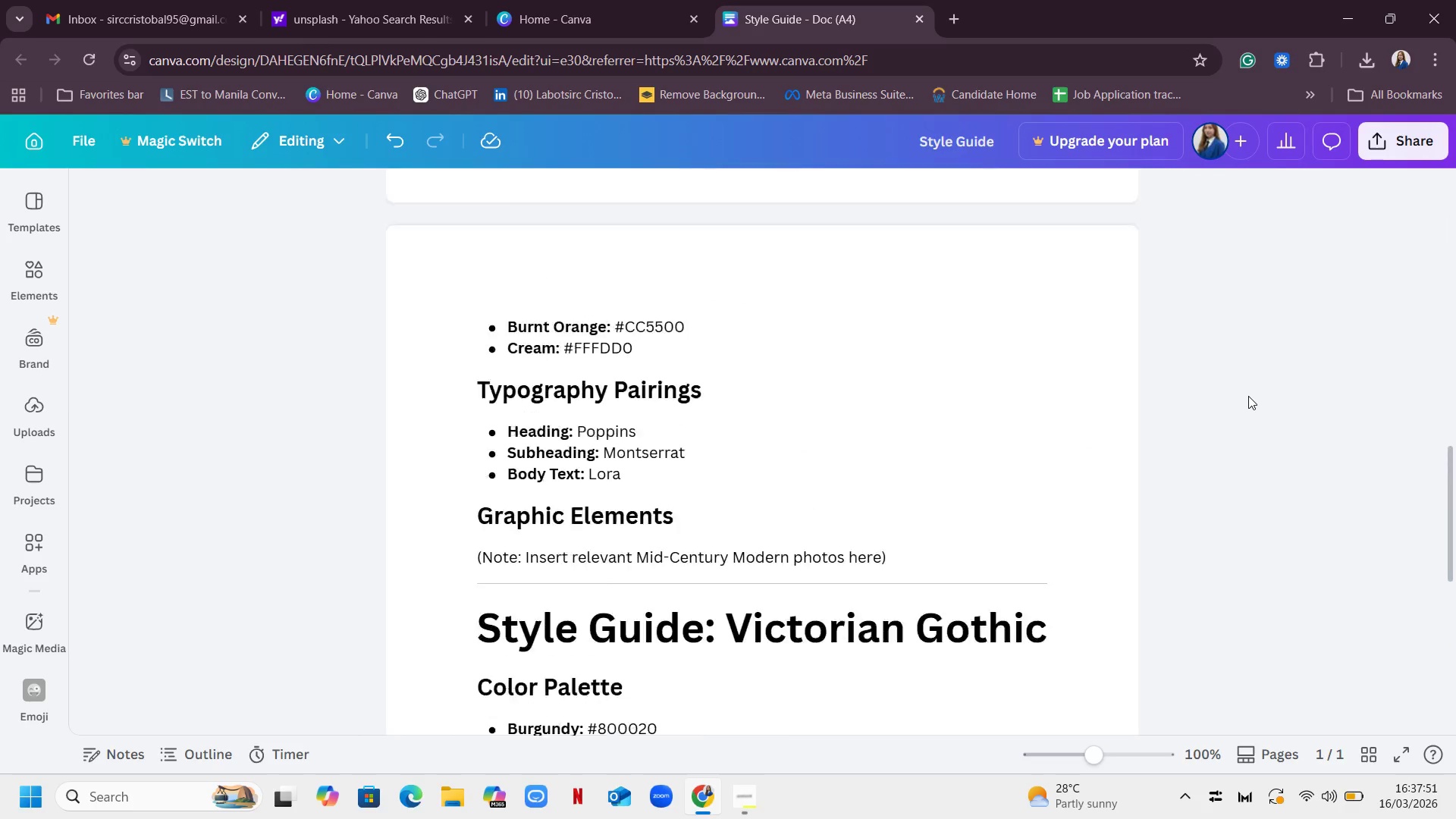 
scroll: coordinate [1248, 396], scroll_direction: up, amount: 15.0
 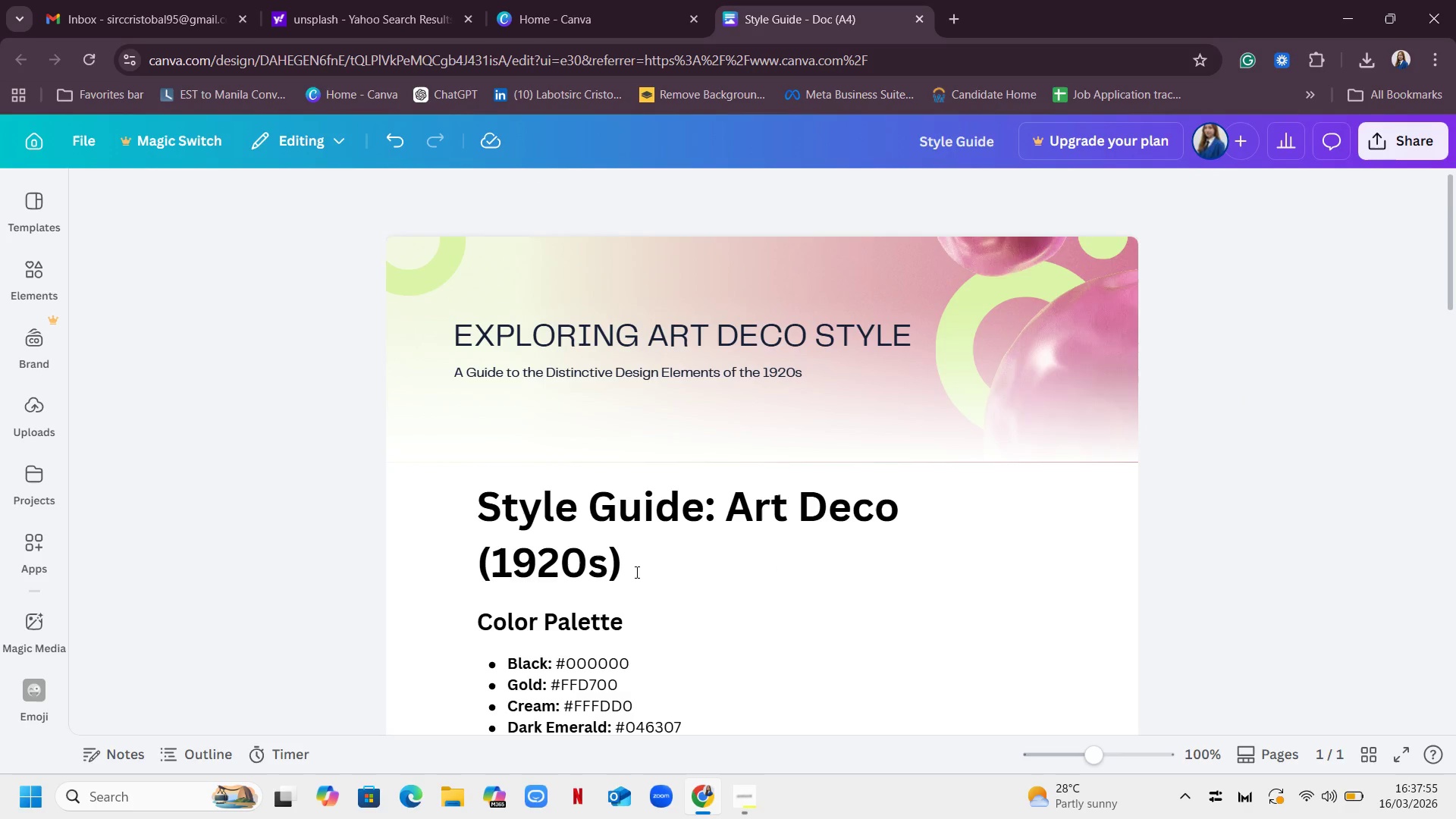 
left_click([399, 137])
 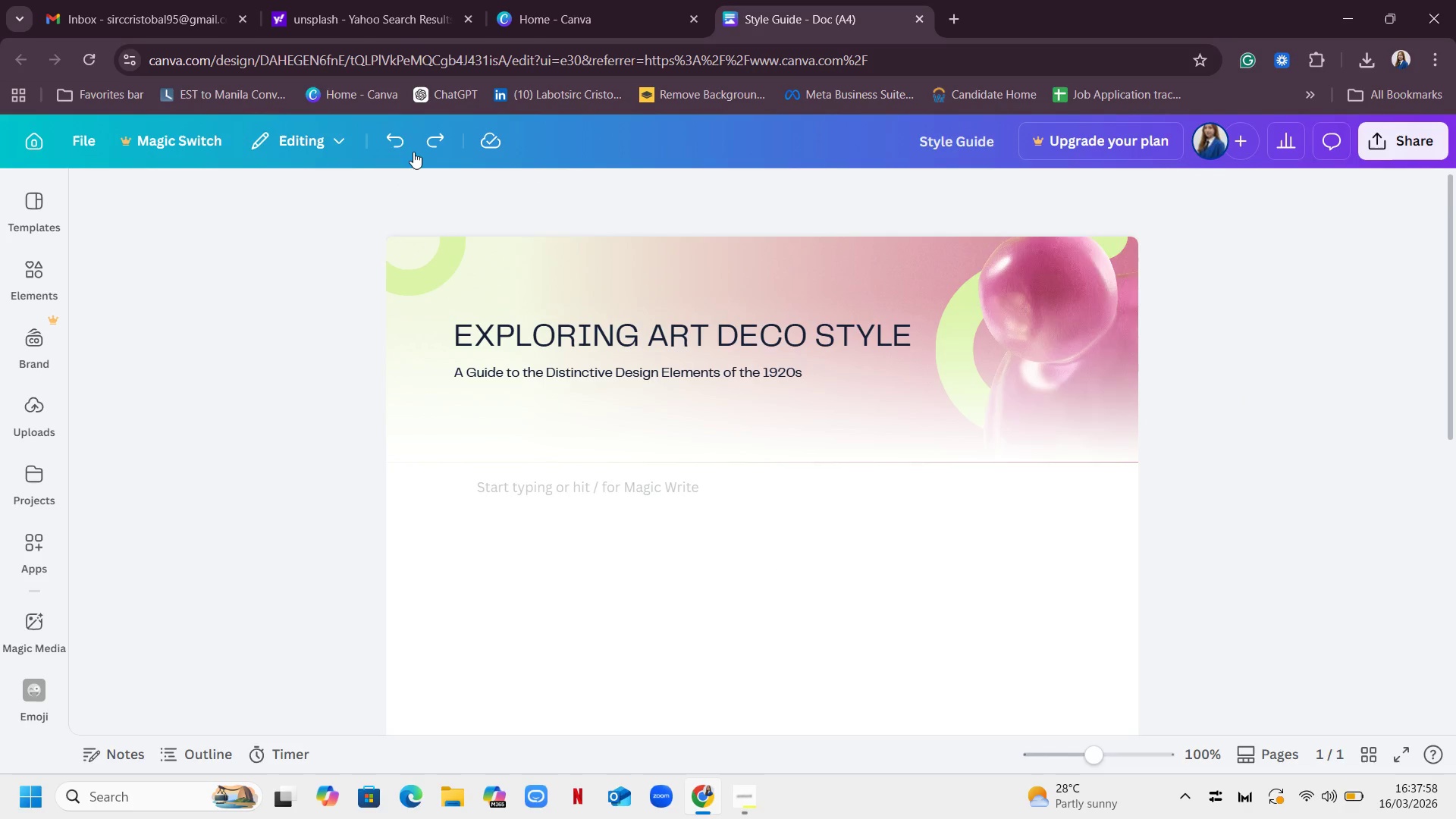 
left_click([392, 135])
 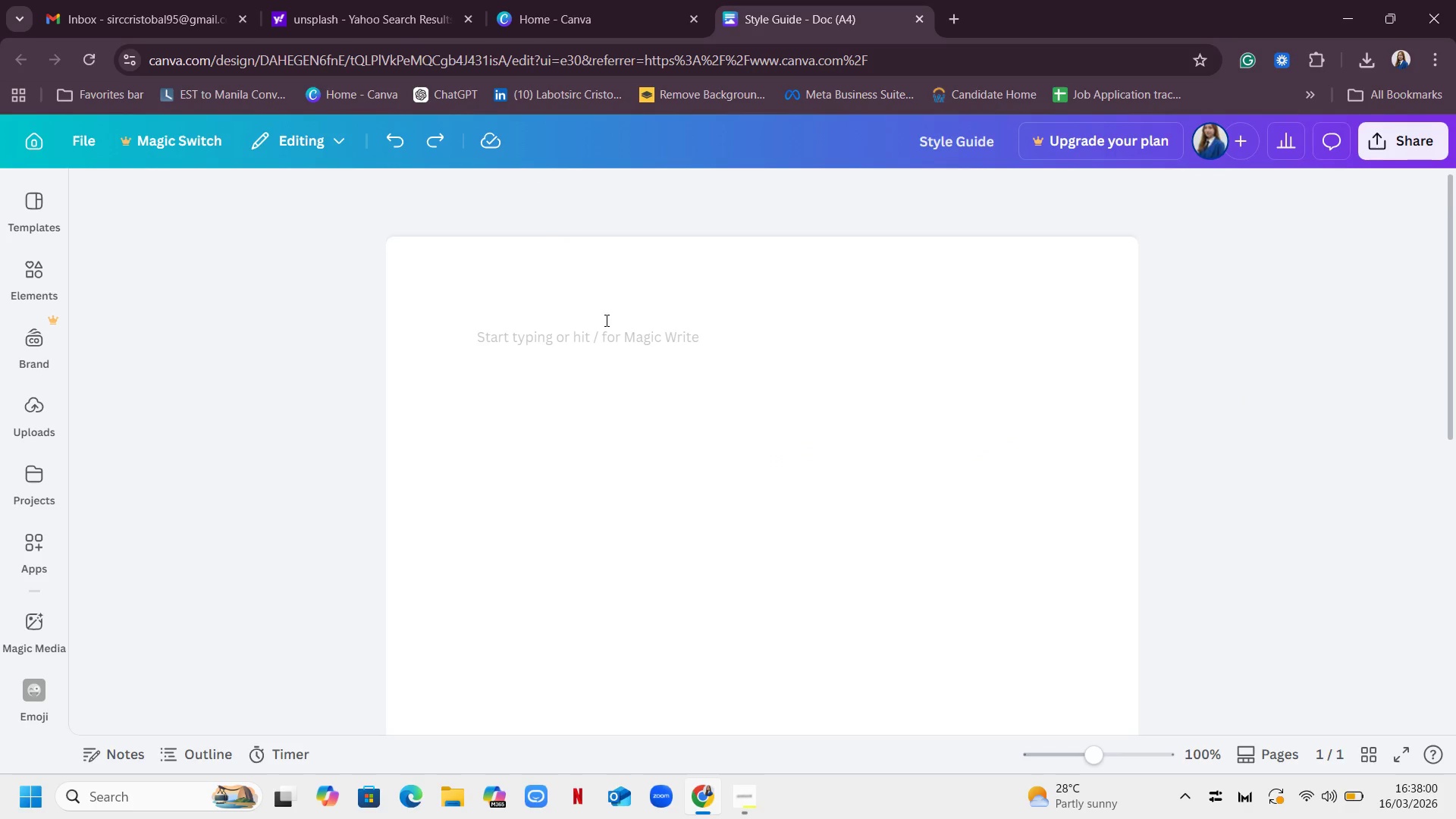 
left_click([614, 334])
 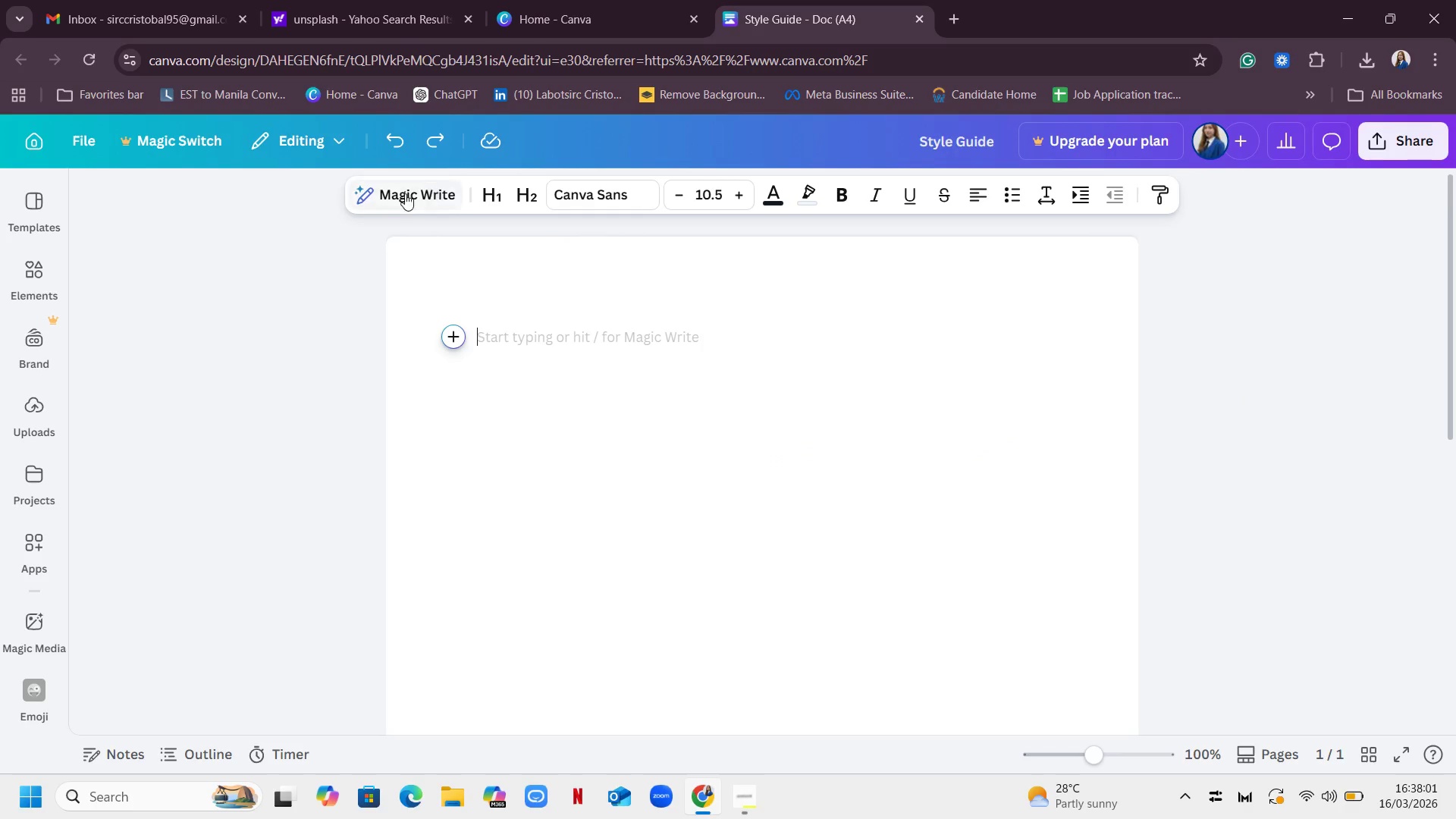 
left_click([387, 199])
 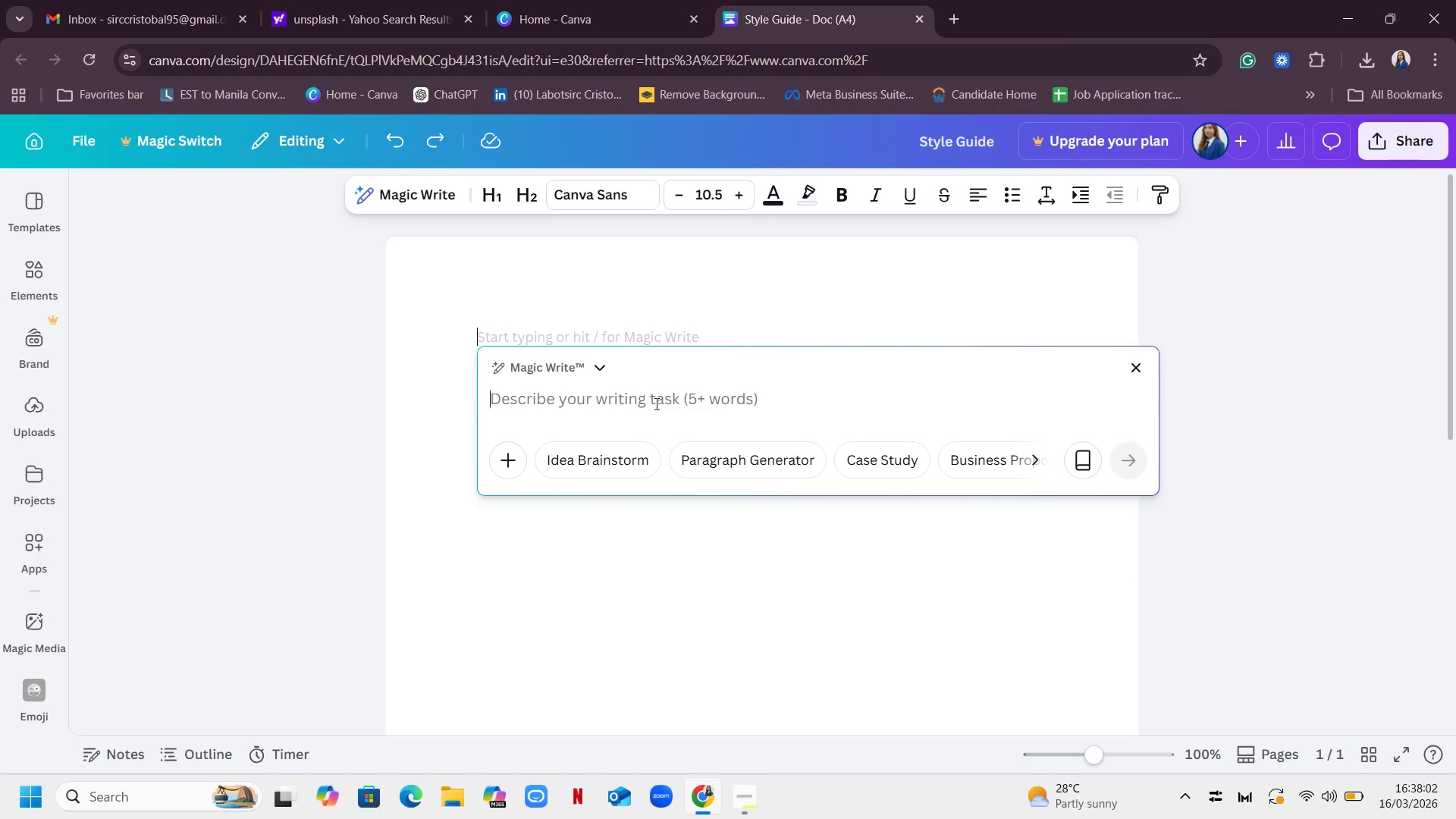 
key(Control+V)
 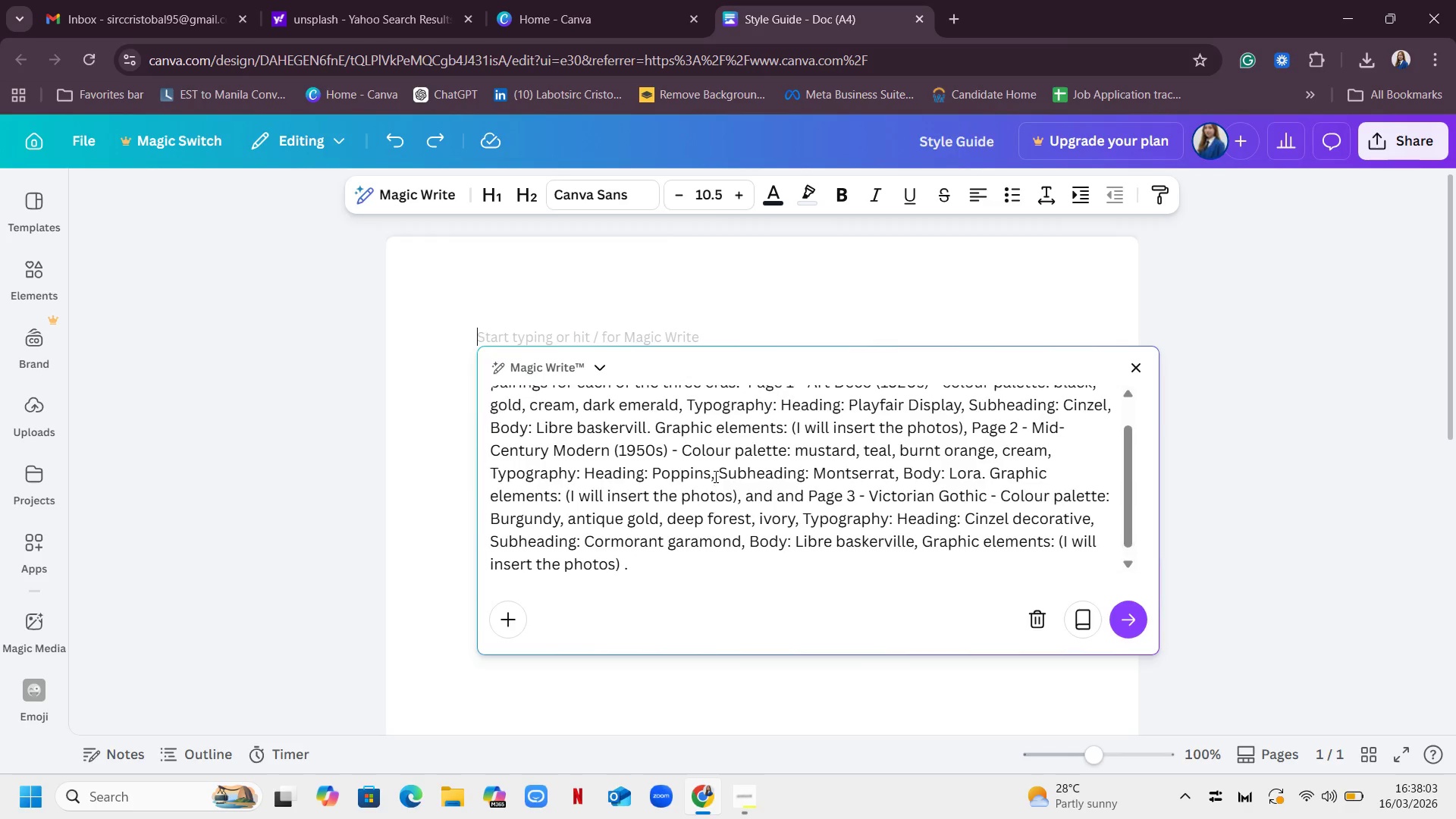 
scroll: coordinate [723, 467], scroll_direction: up, amount: 10.0
 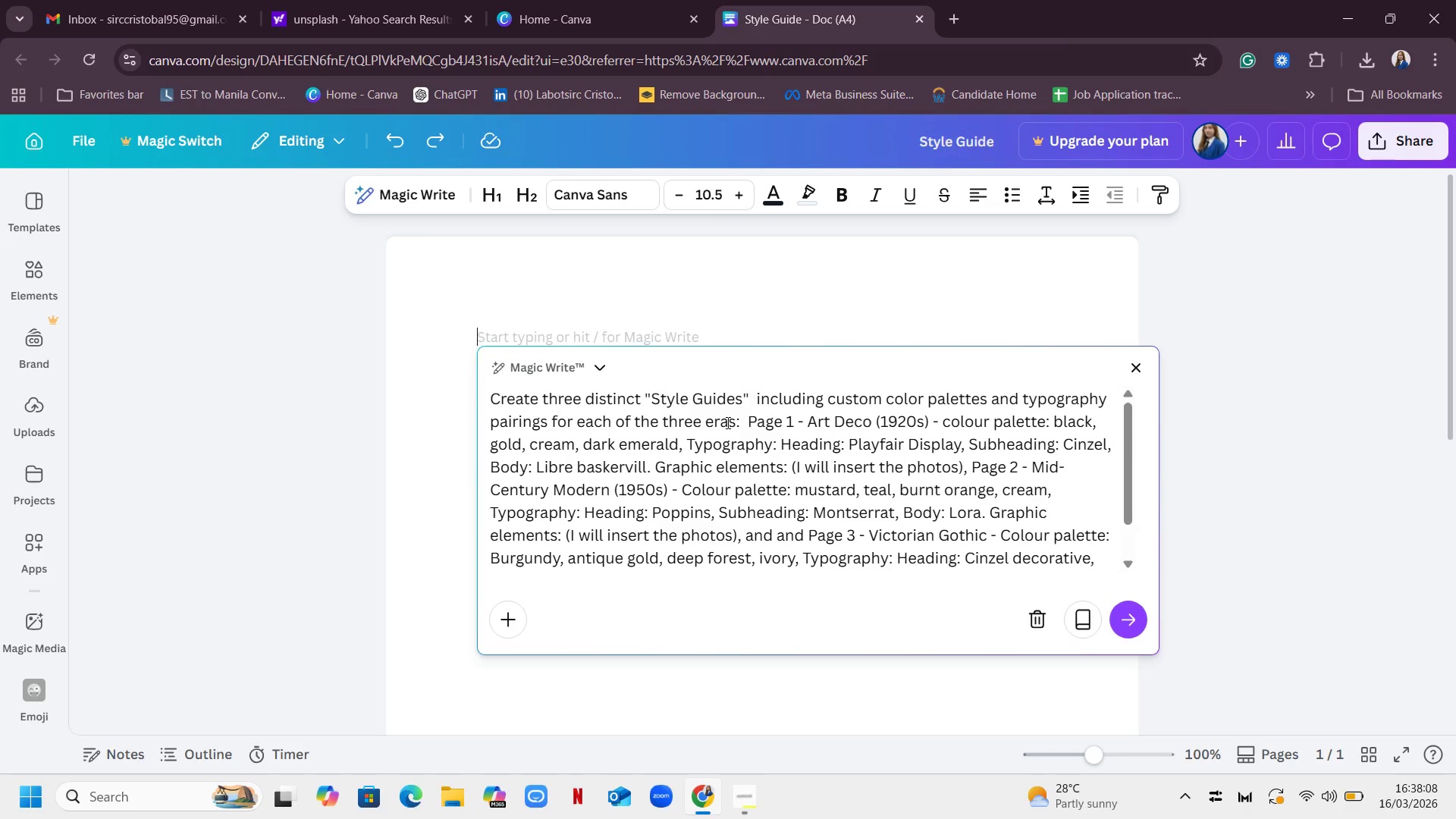 
wait(8.18)
 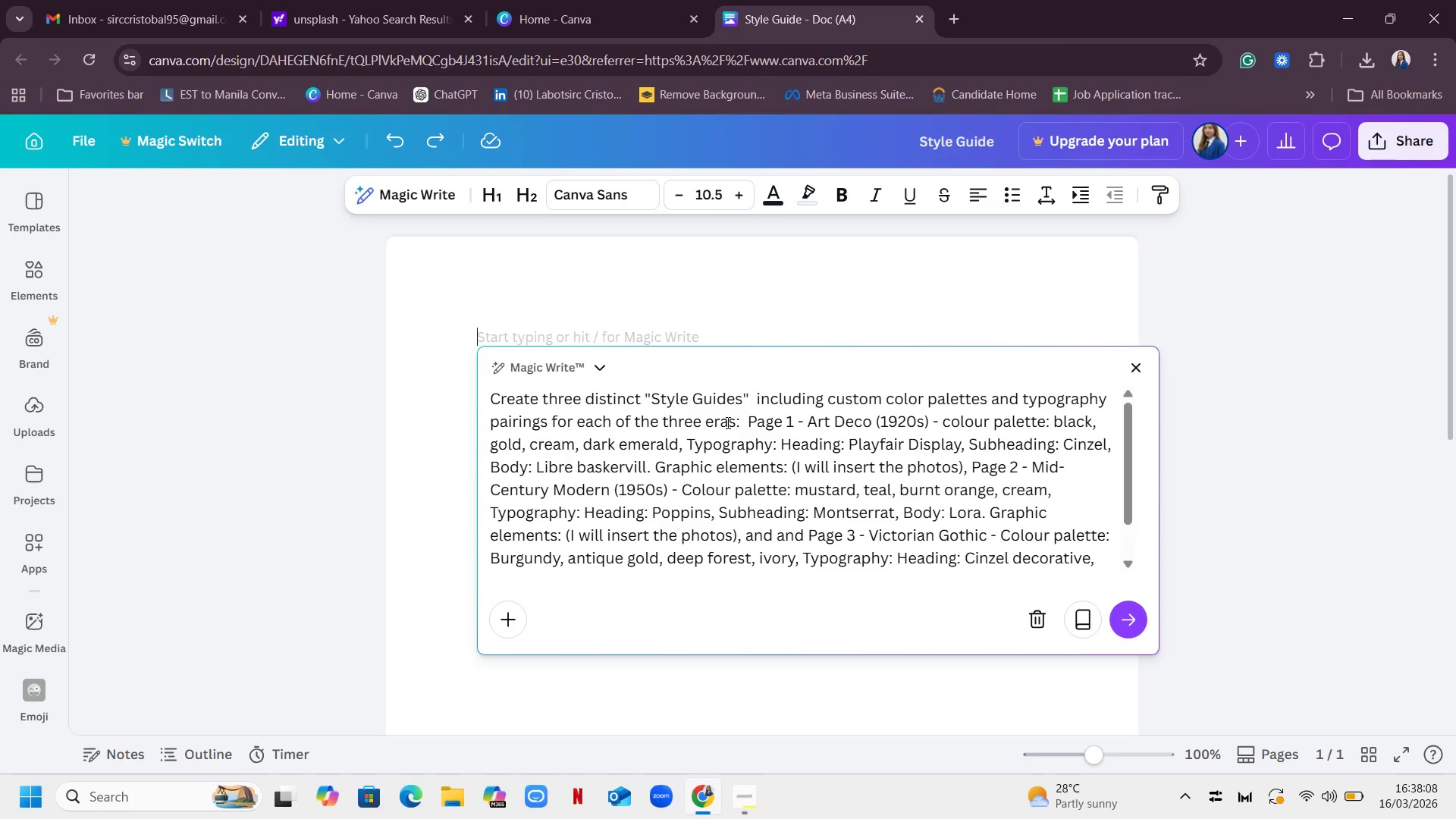 
left_click([753, 397])
 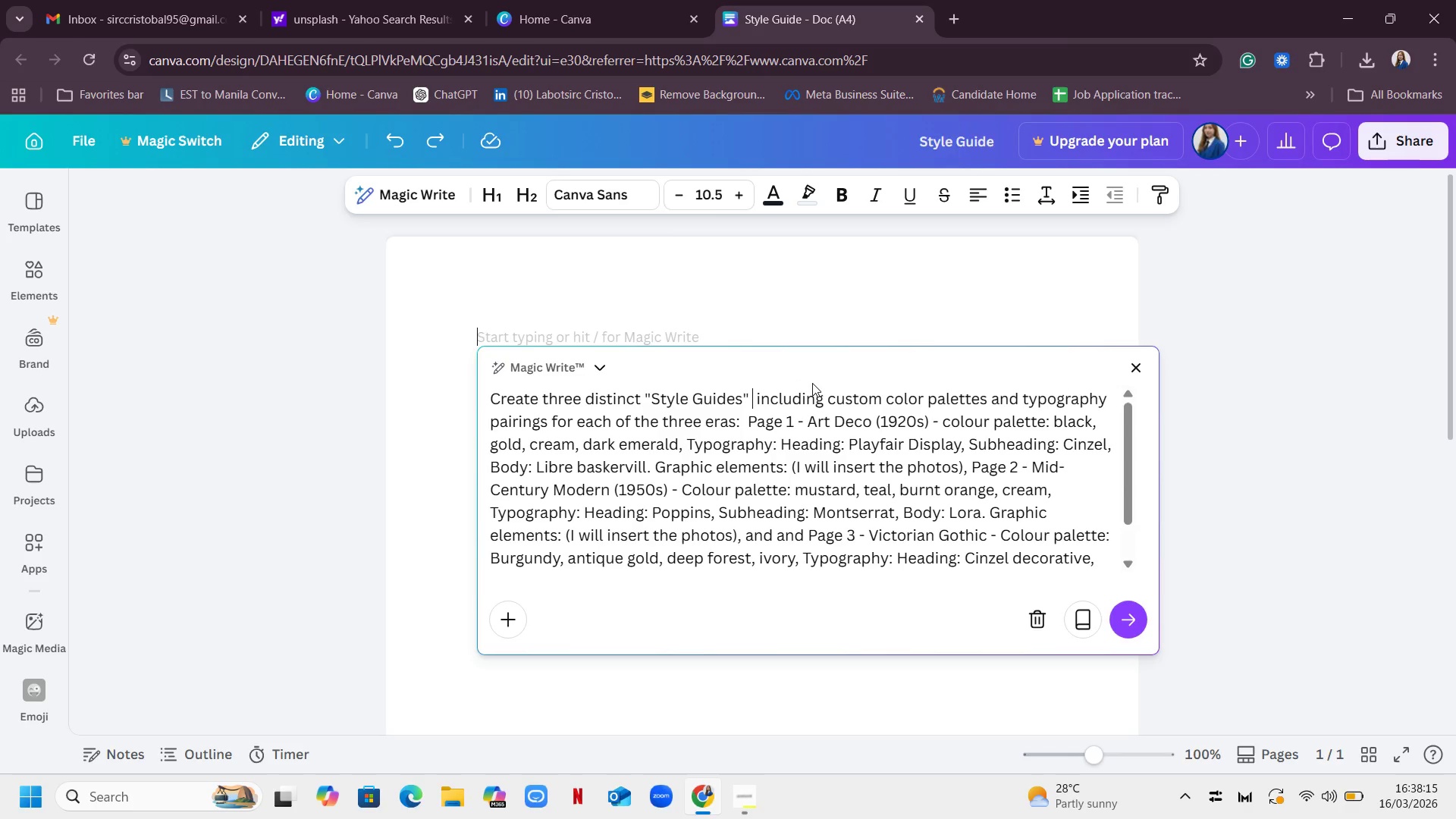 
type(with 3 pages)
 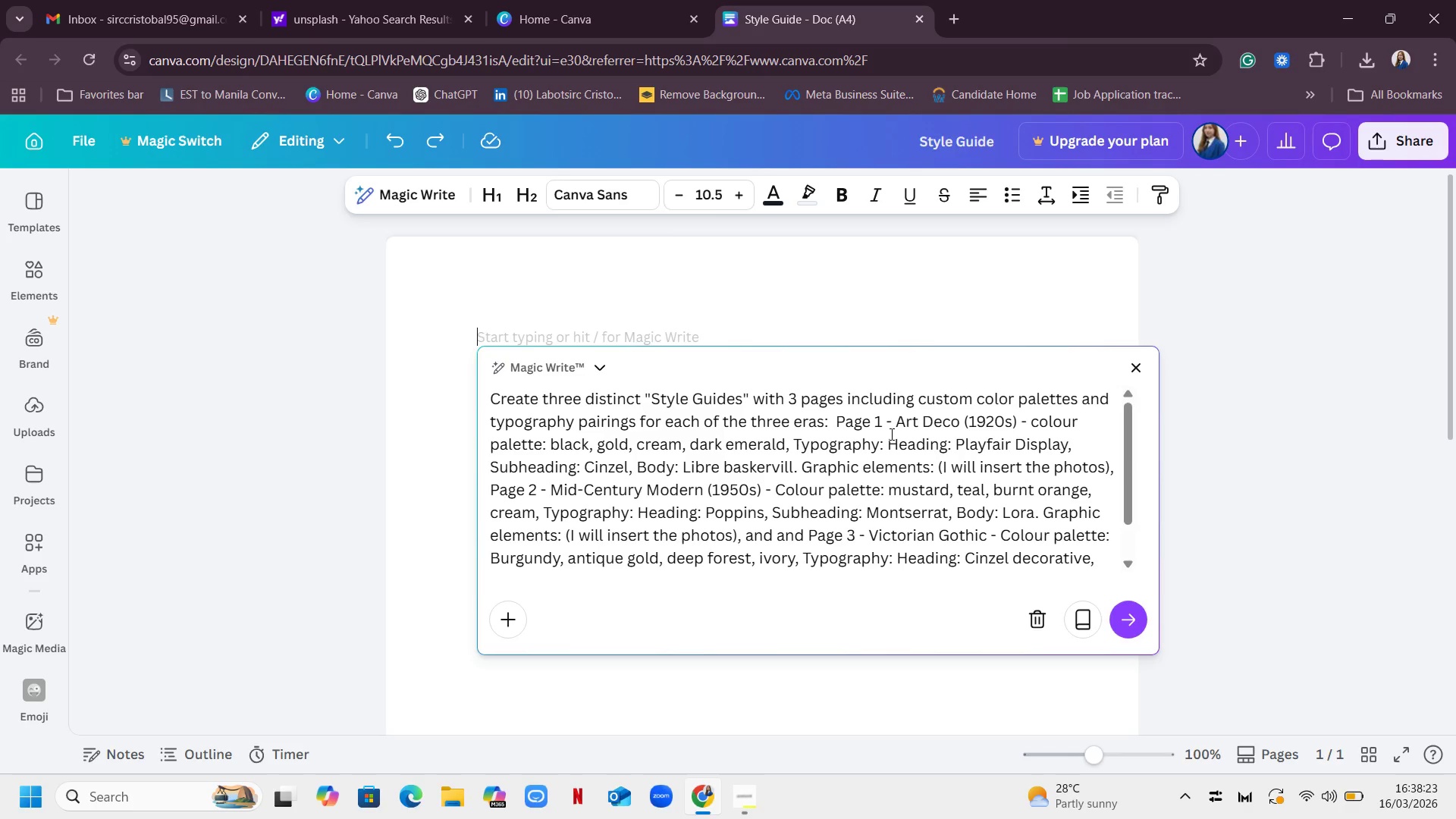 
wait(7.61)
 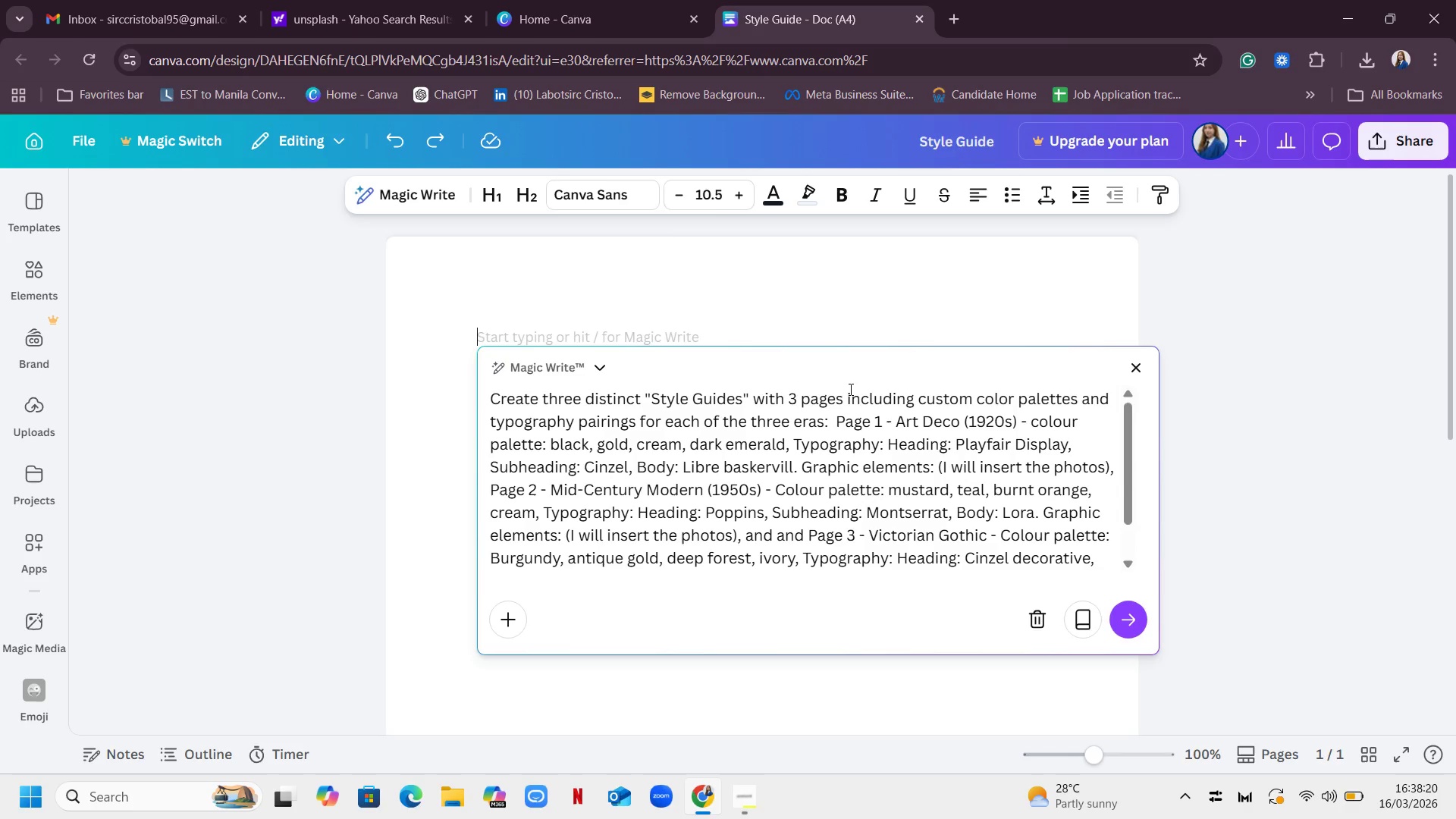 
scroll: coordinate [854, 436], scroll_direction: down, amount: 10.0
 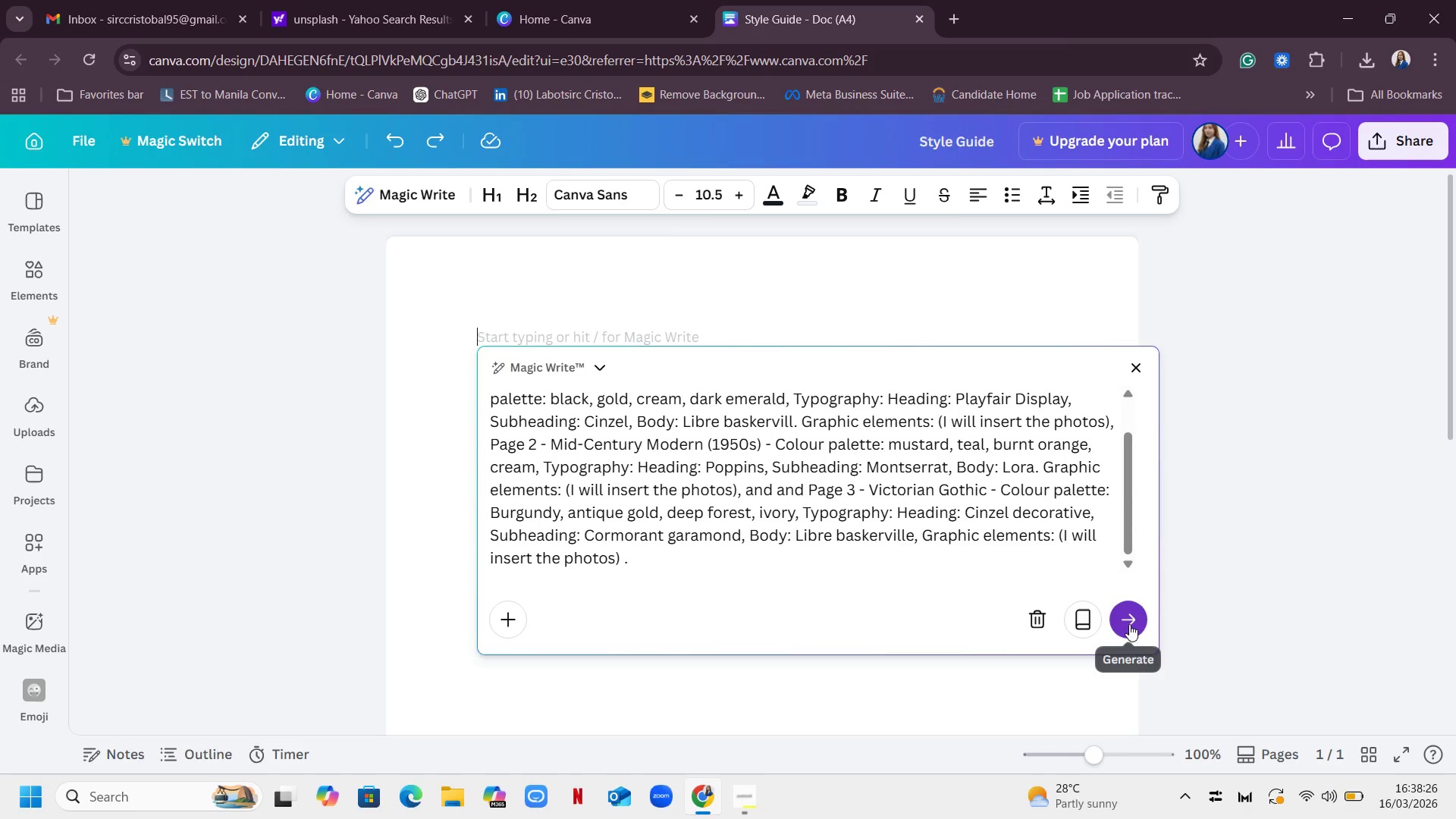 
left_click([1129, 624])
 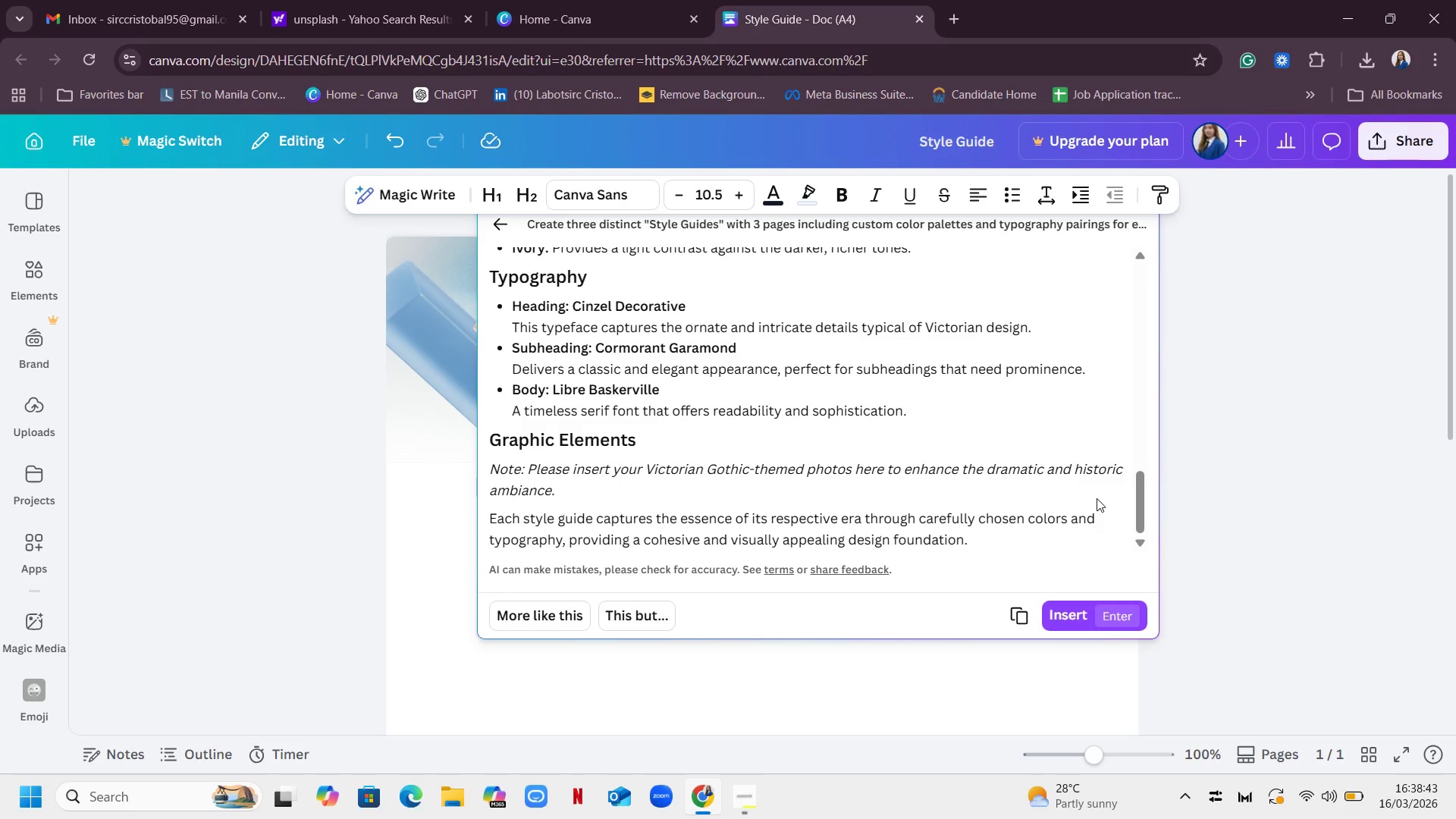 
wait(21.69)
 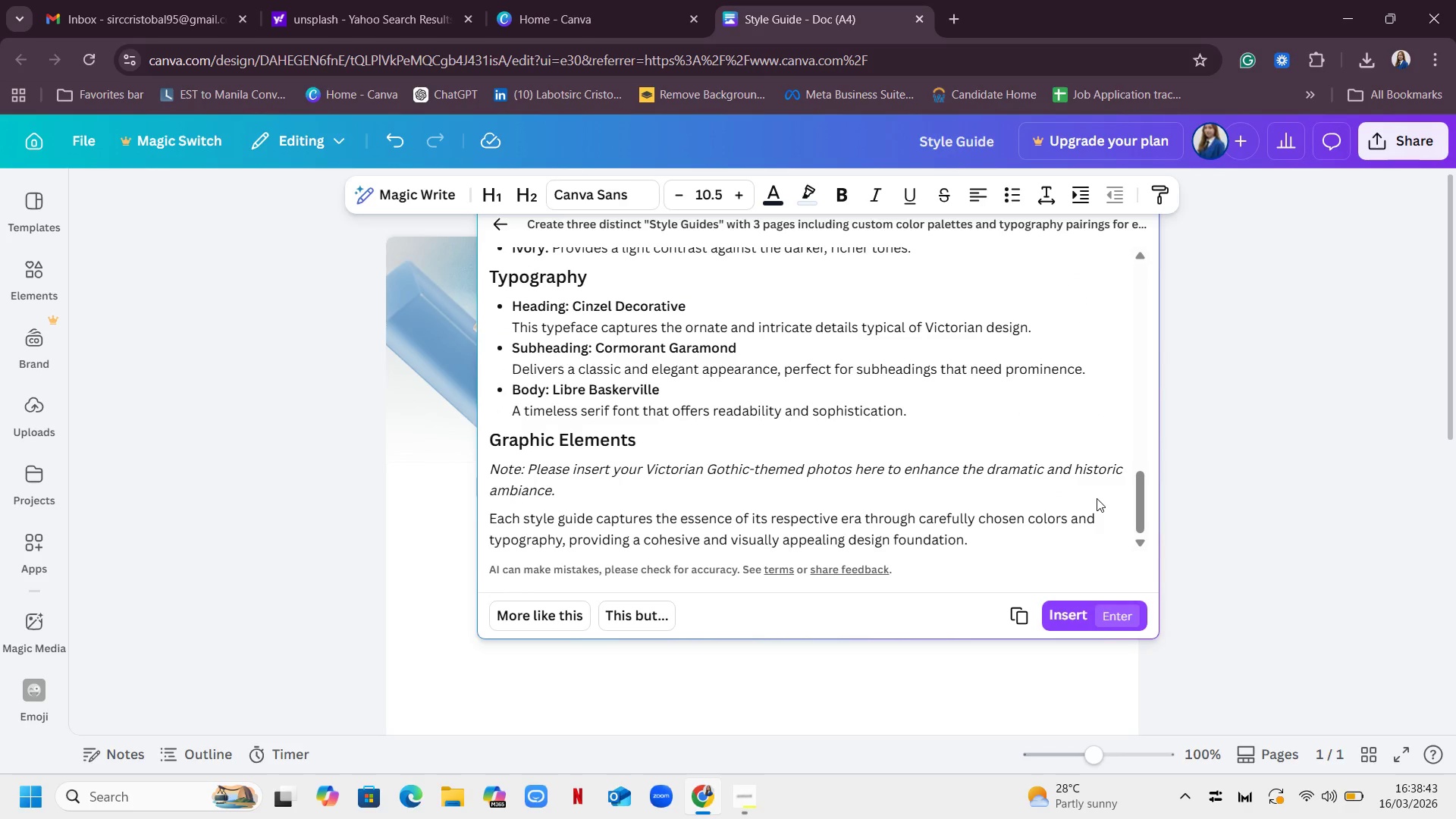 
scroll: coordinate [999, 410], scroll_direction: up, amount: 18.0
 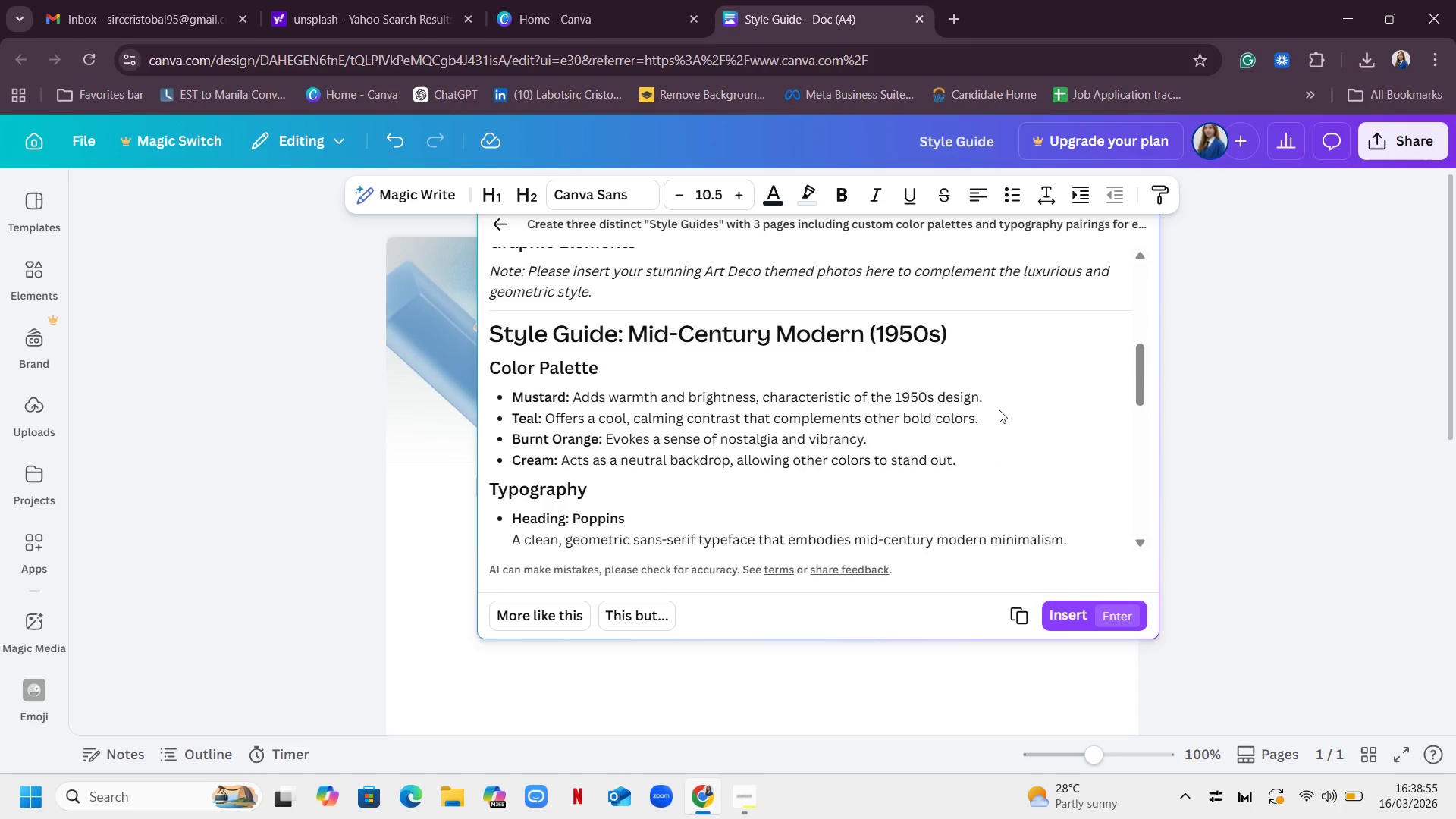 
scroll: coordinate [999, 410], scroll_direction: down, amount: 8.0
 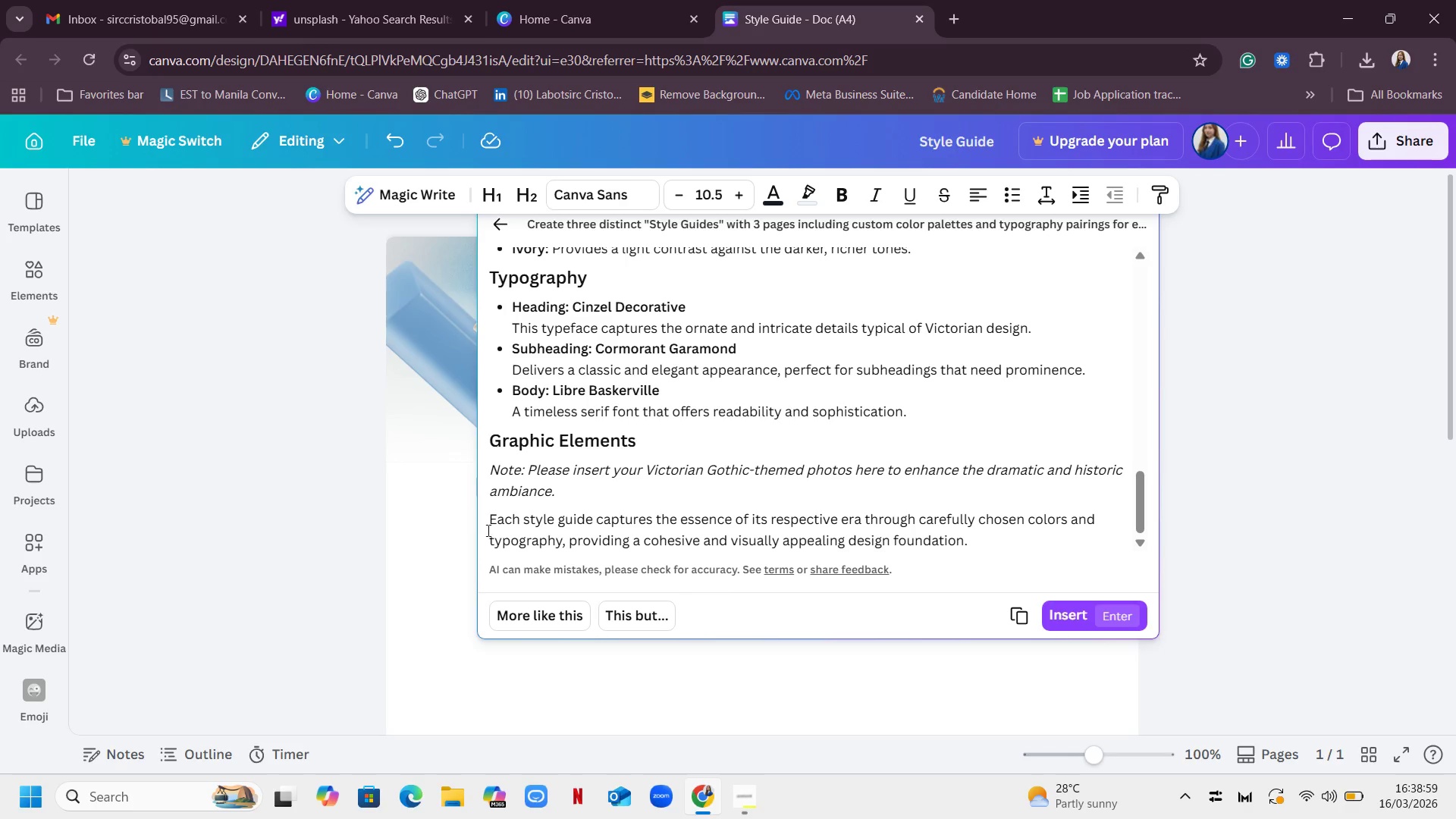 
scroll: coordinate [689, 570], scroll_direction: up, amount: 27.0
 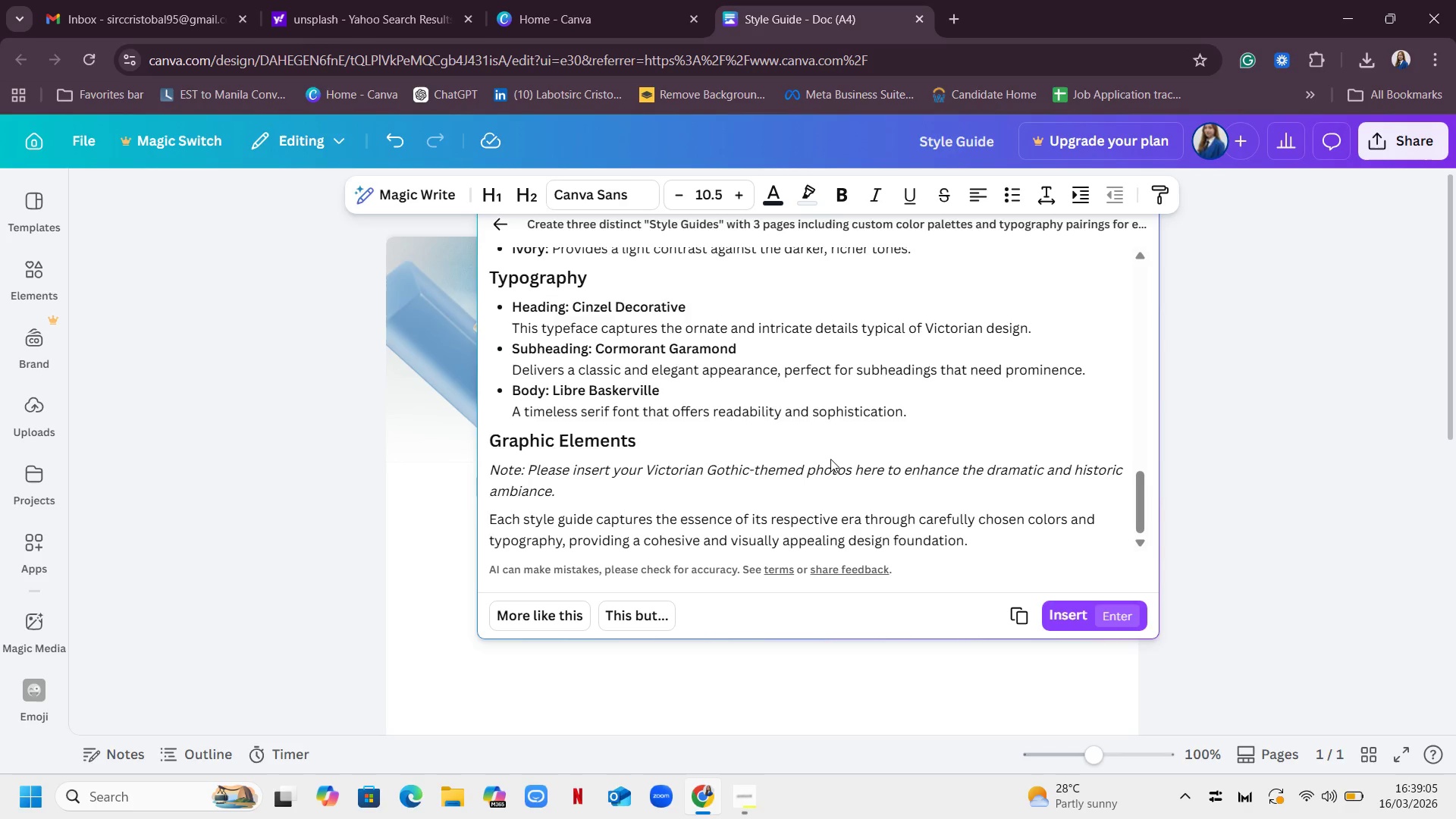 
scroll: coordinate [830, 461], scroll_direction: down, amount: 6.0
 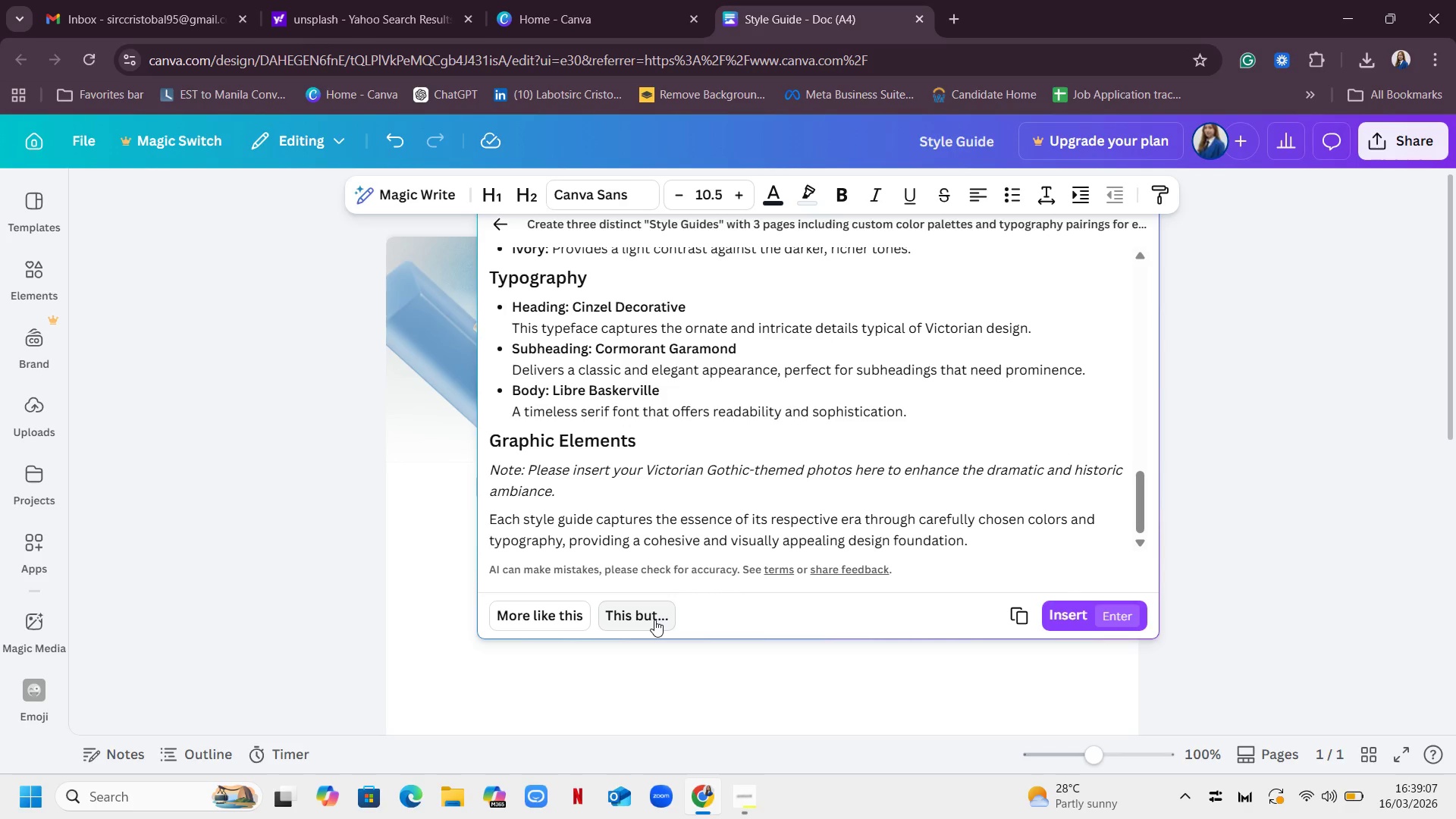 
left_click([654, 620])
 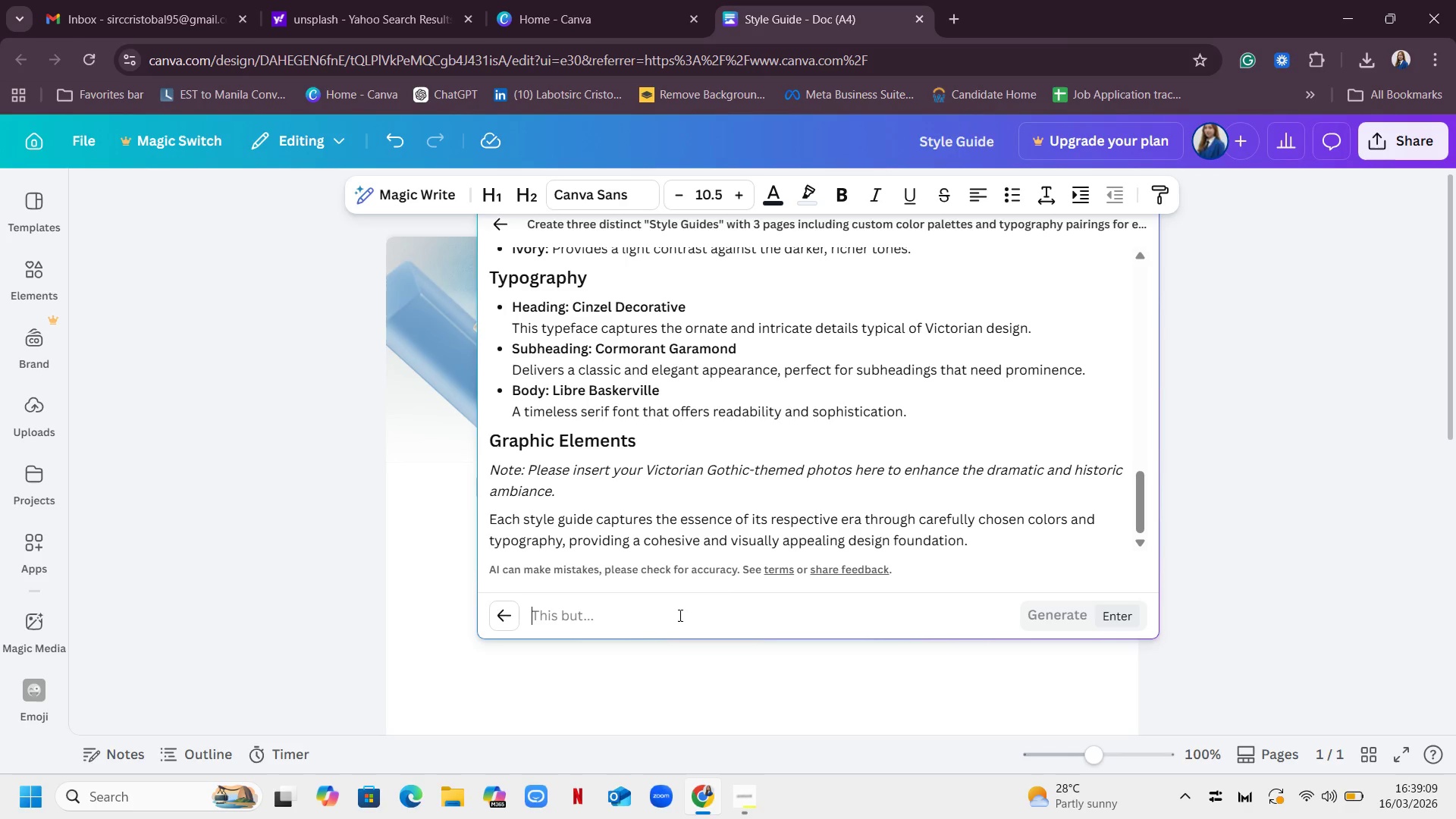 
type(per page)
 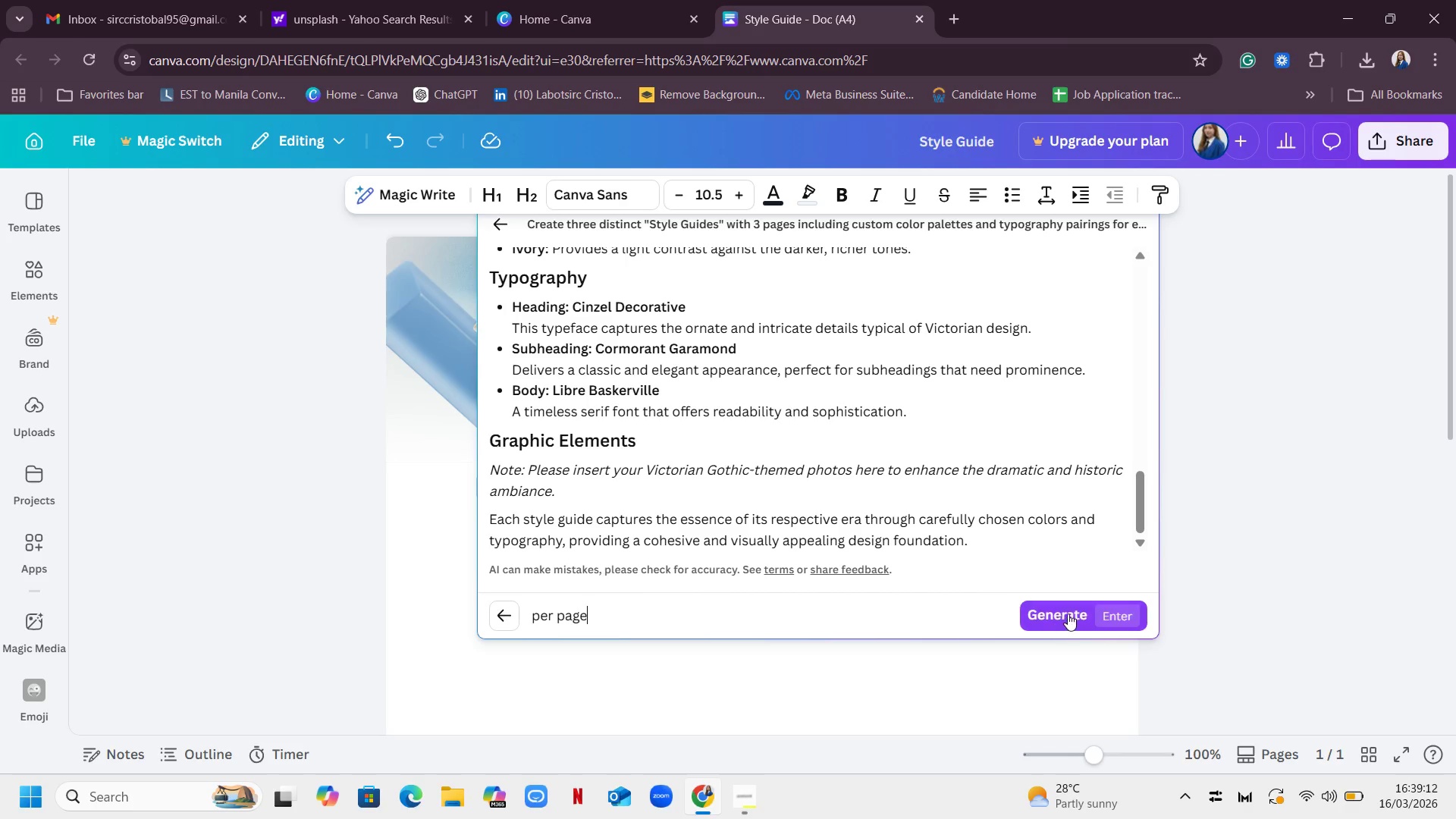 
left_click([1068, 613])
 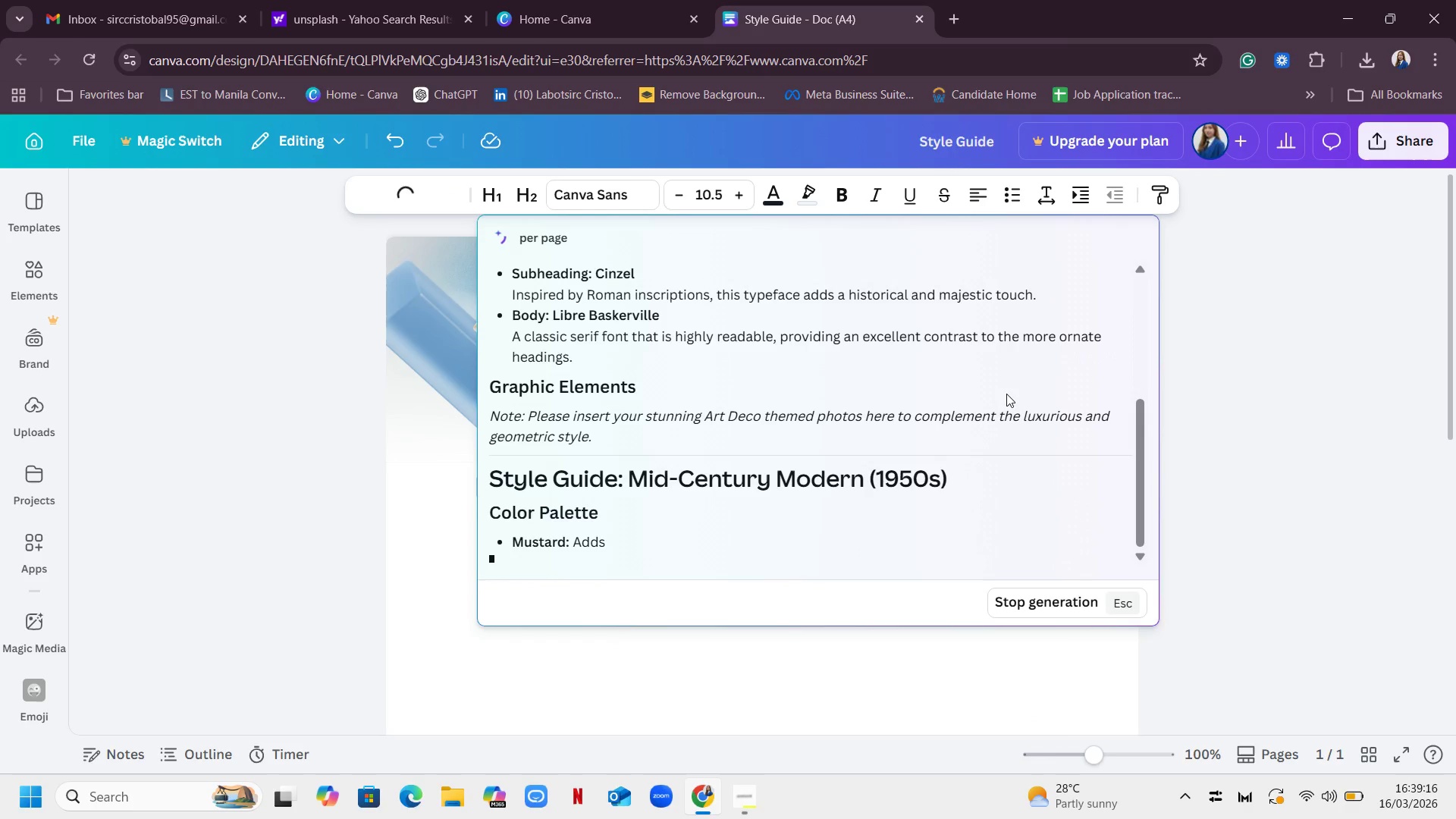 
scroll: coordinate [1074, 420], scroll_direction: down, amount: 85.0
 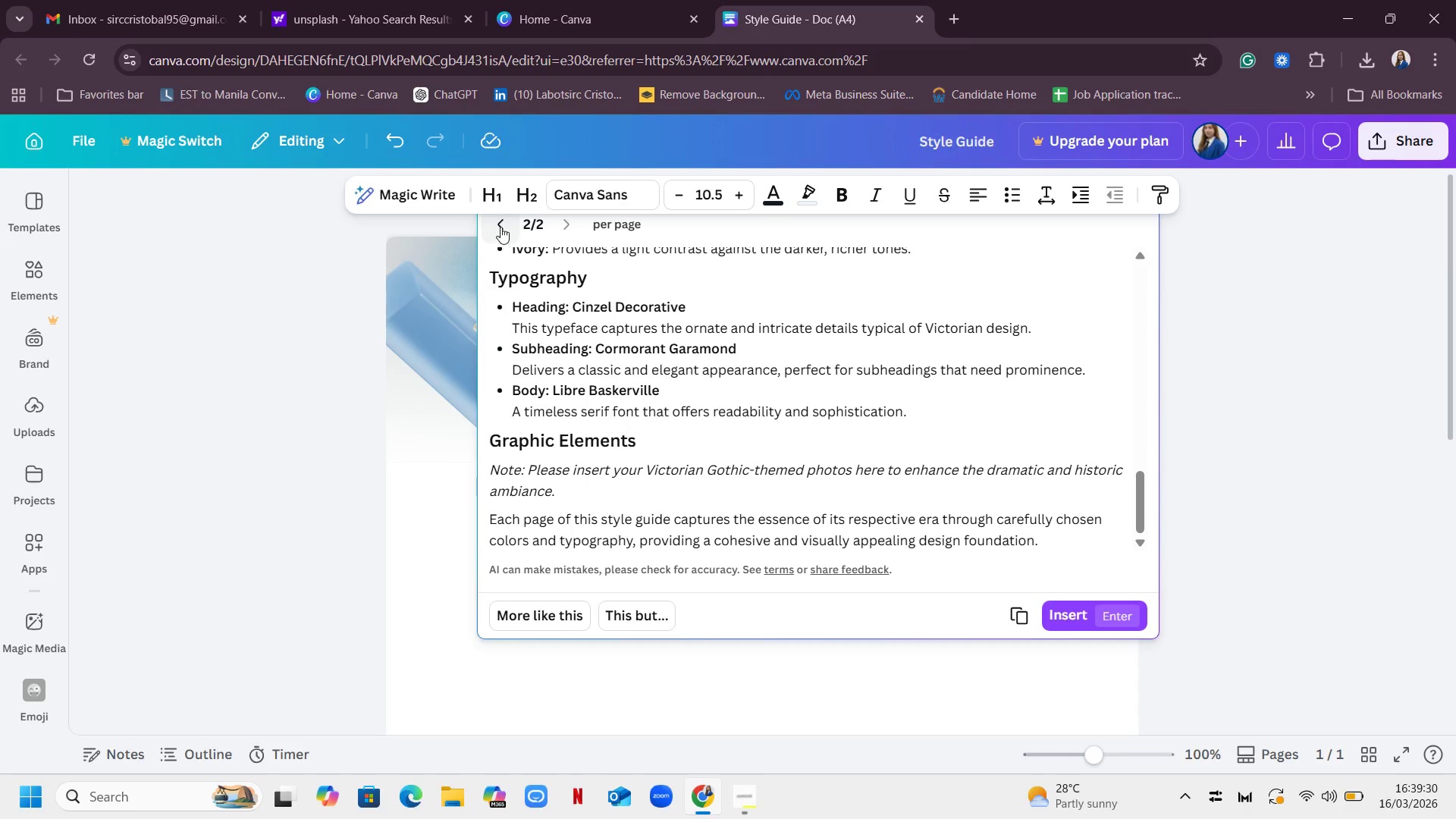 
left_click([499, 225])
 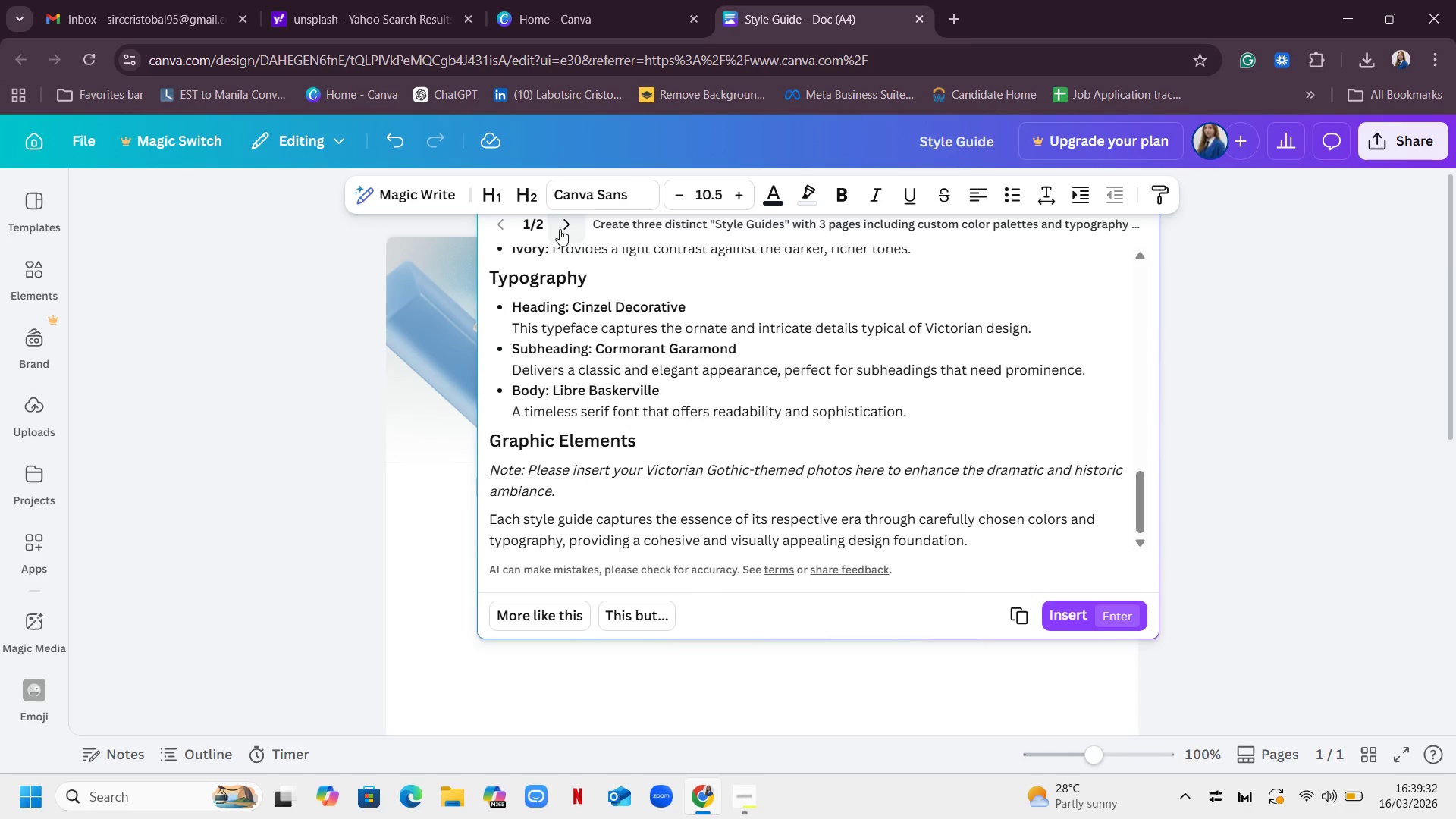 
left_click([568, 228])
 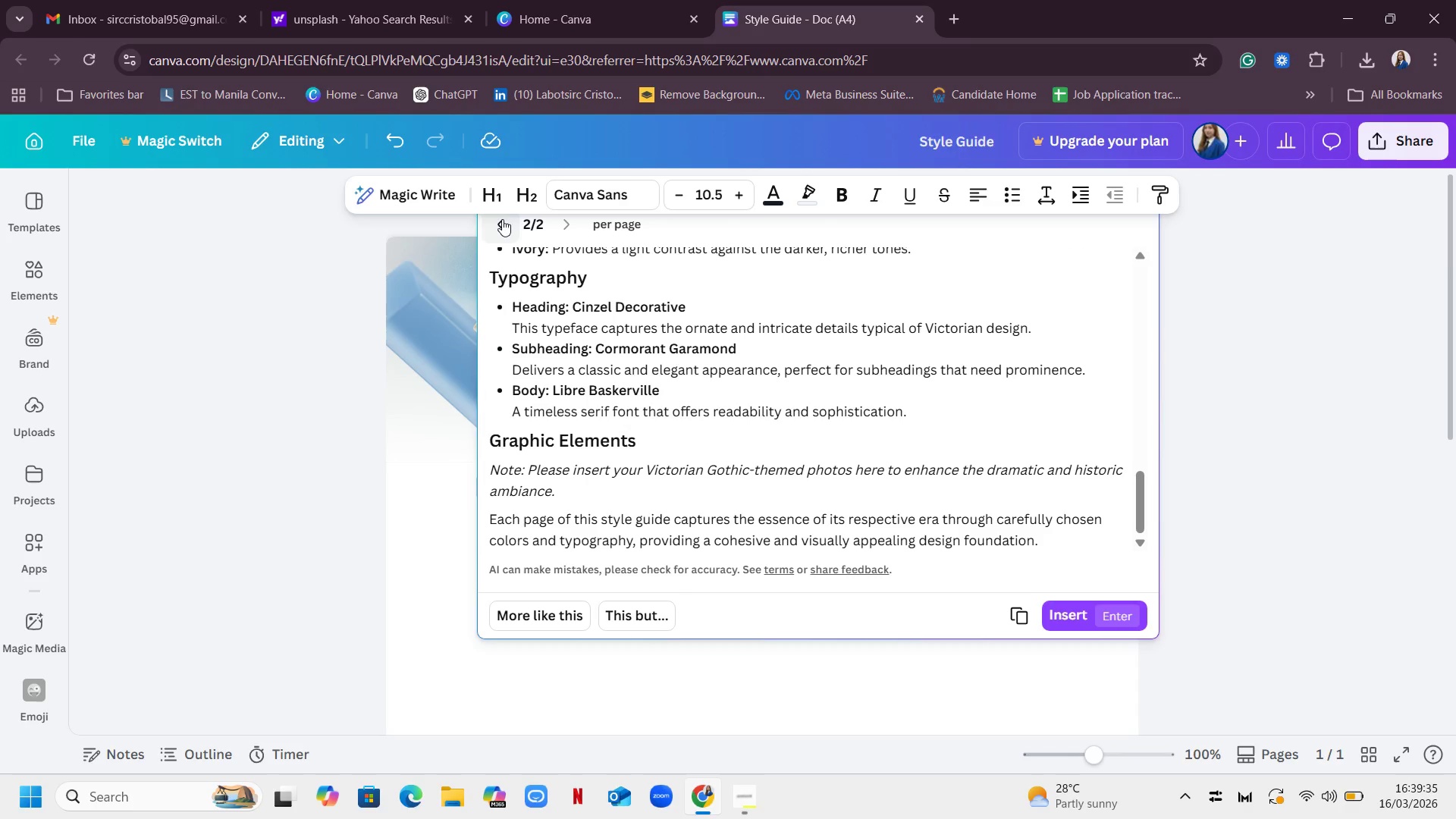 
scroll: coordinate [940, 391], scroll_direction: down, amount: 11.0
 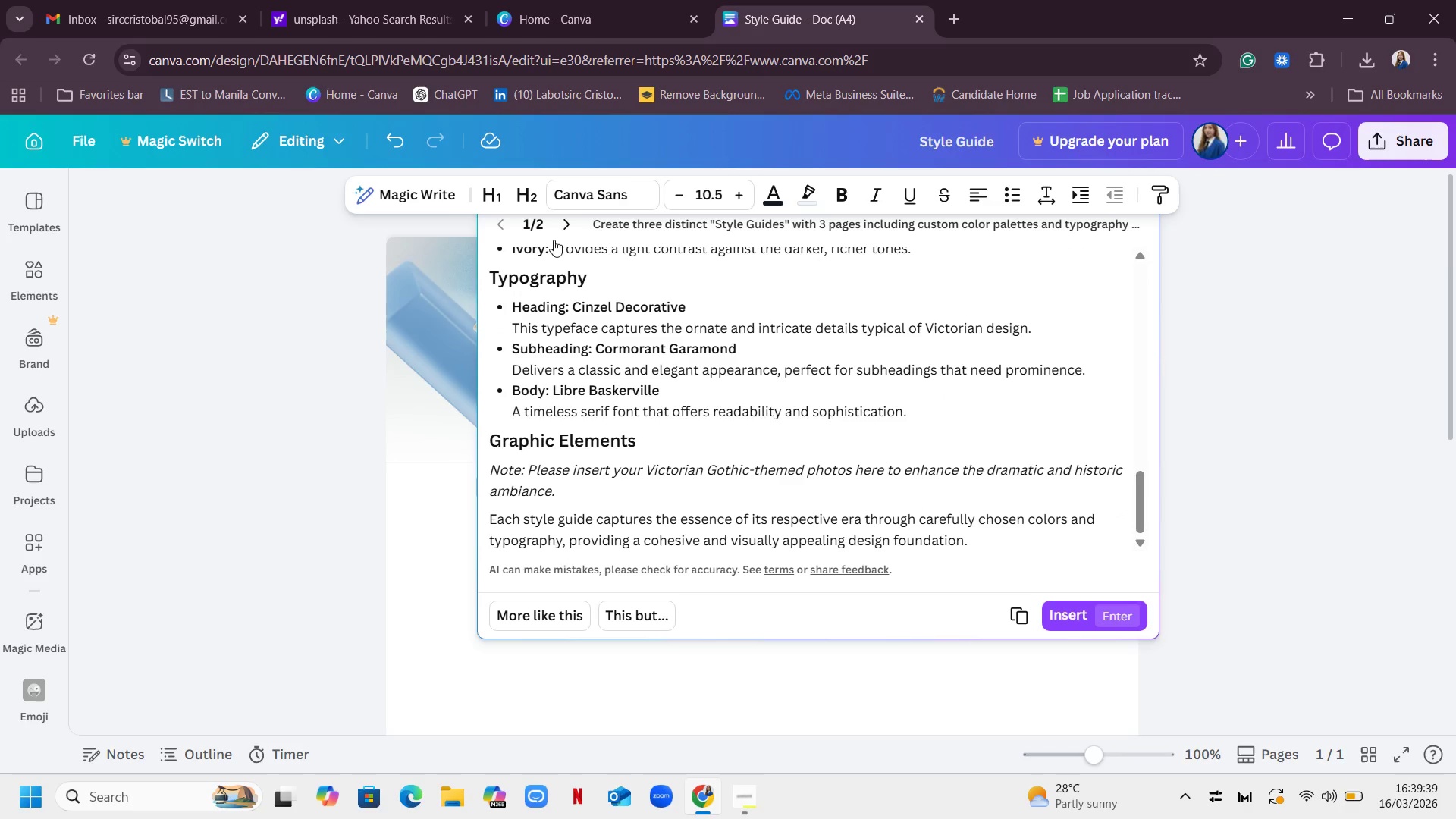 
left_click([559, 229])
 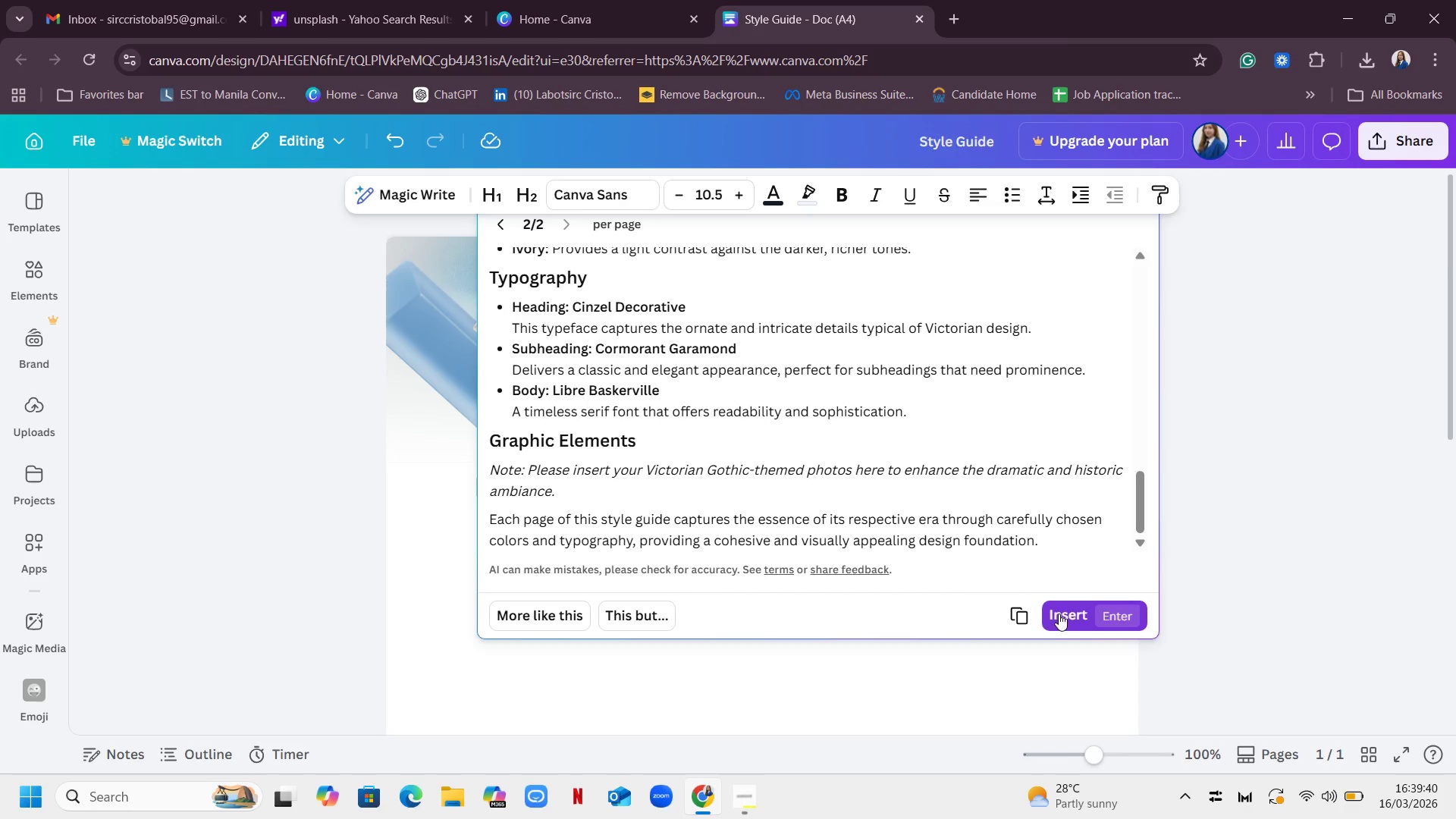 
left_click([1059, 613])
 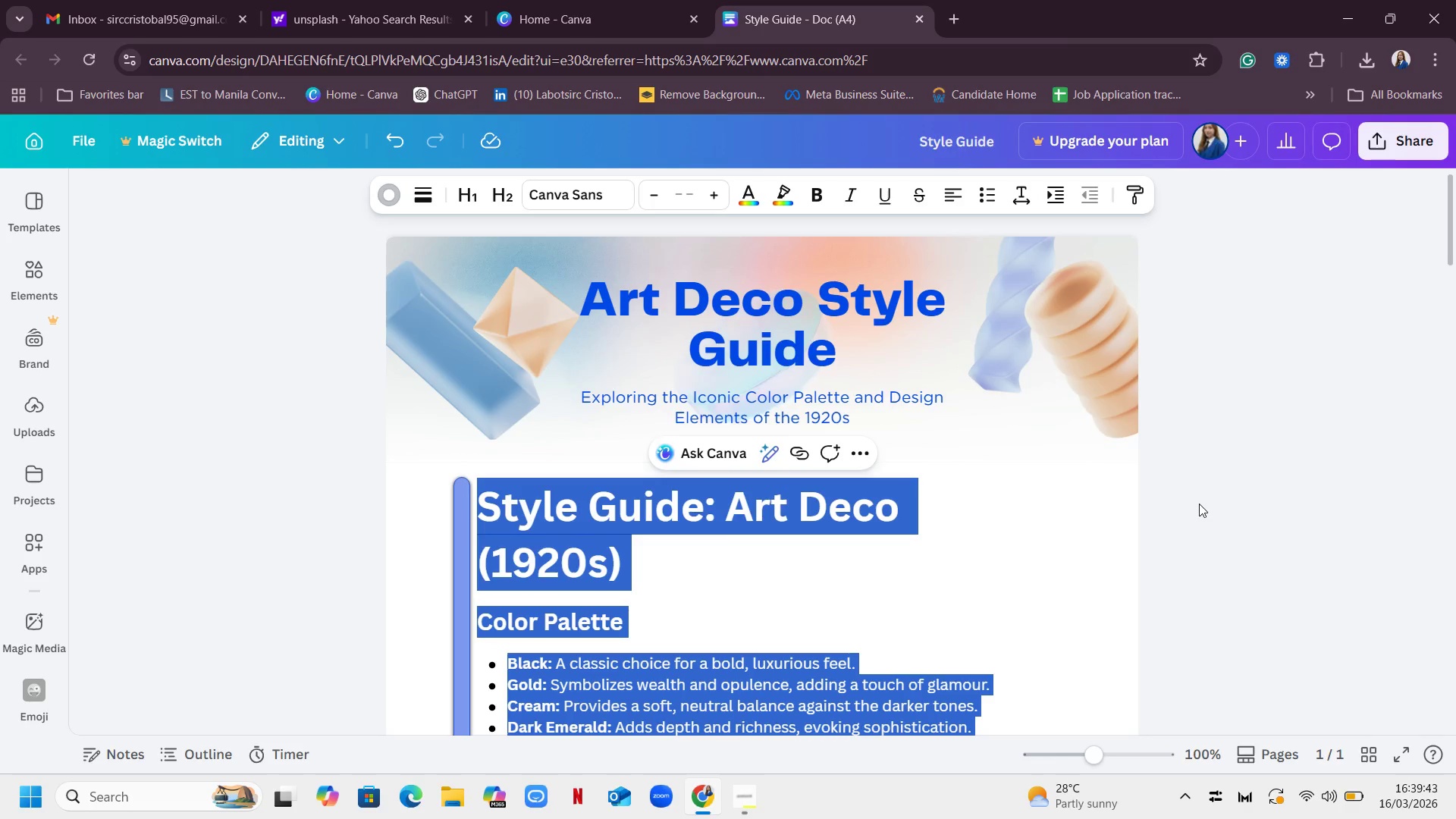 
scroll: coordinate [1209, 472], scroll_direction: down, amount: 2.0
 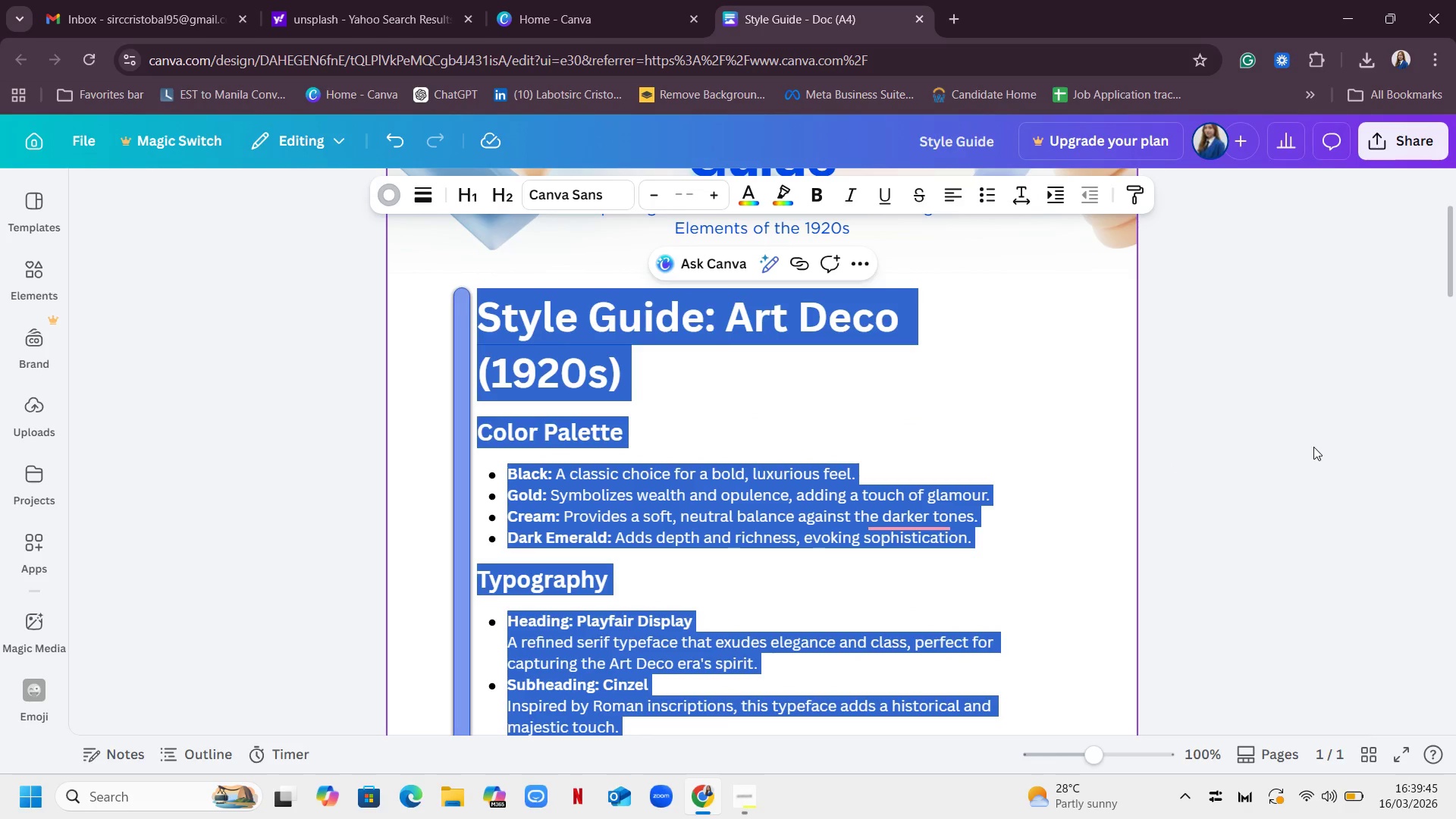 
left_click([1314, 446])
 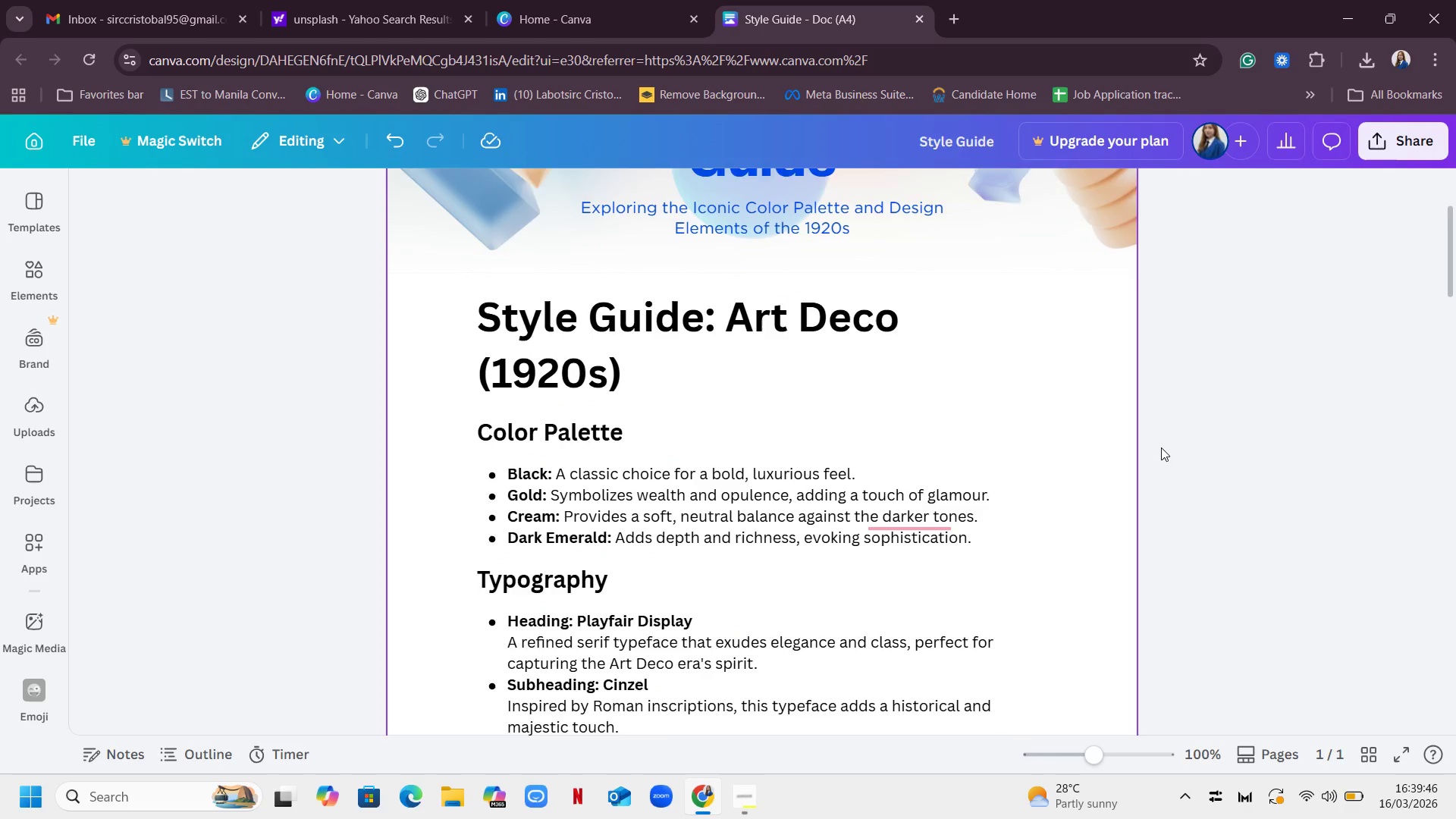 
scroll: coordinate [1161, 448], scroll_direction: down, amount: 10.0
 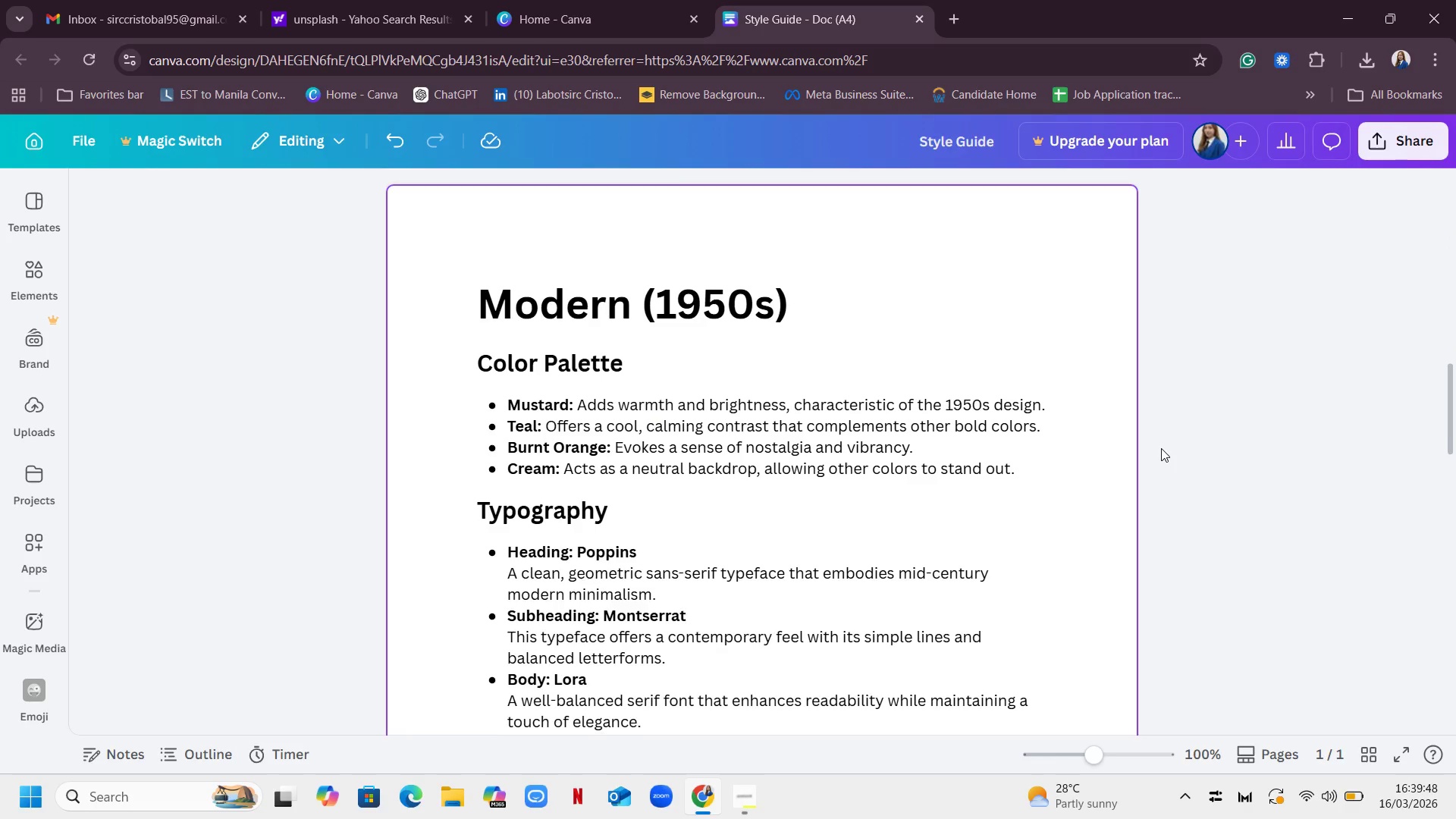 
scroll: coordinate [1246, 441], scroll_direction: up, amount: 6.0
 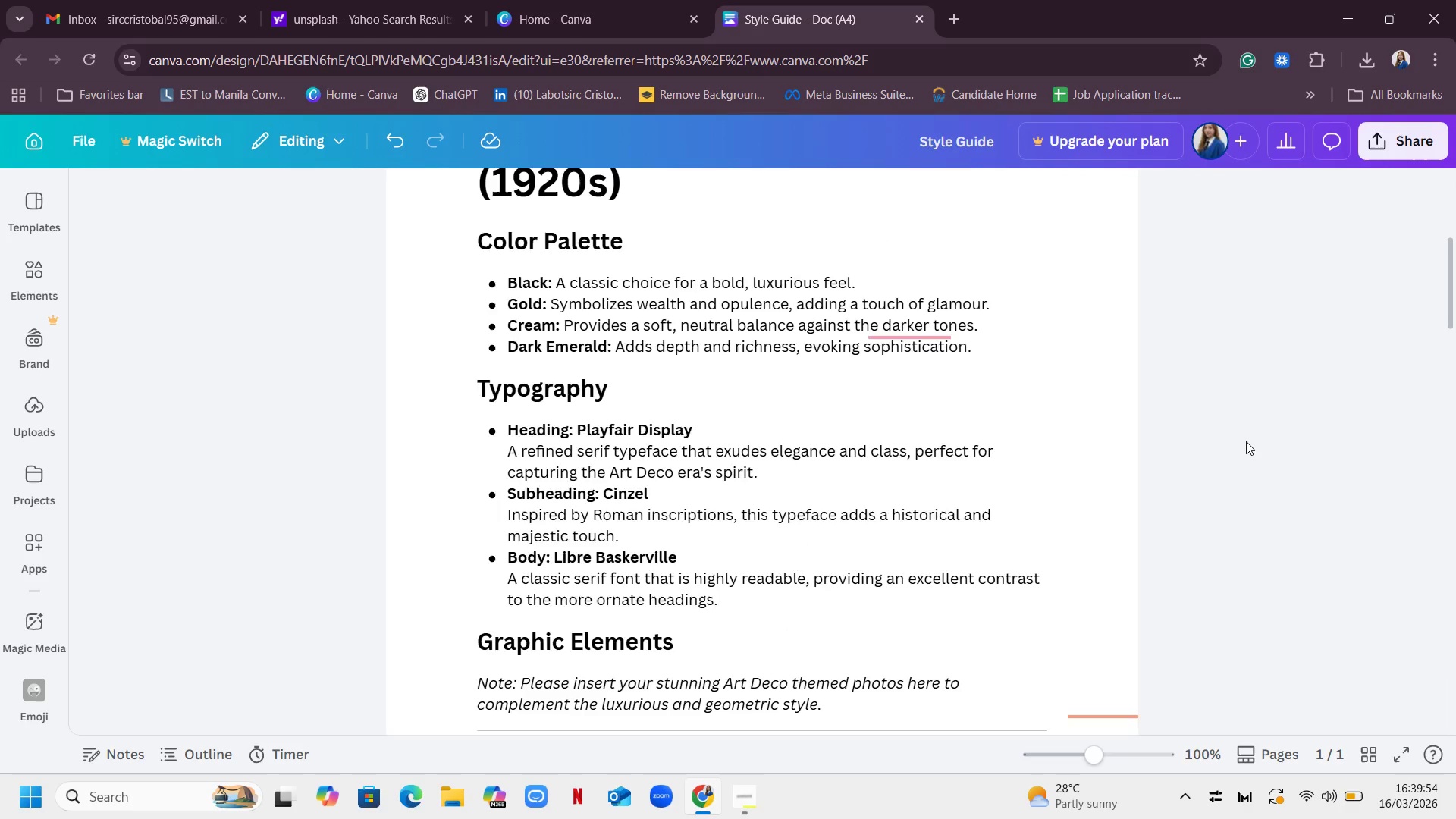 
scroll: coordinate [1246, 441], scroll_direction: down, amount: 4.0
 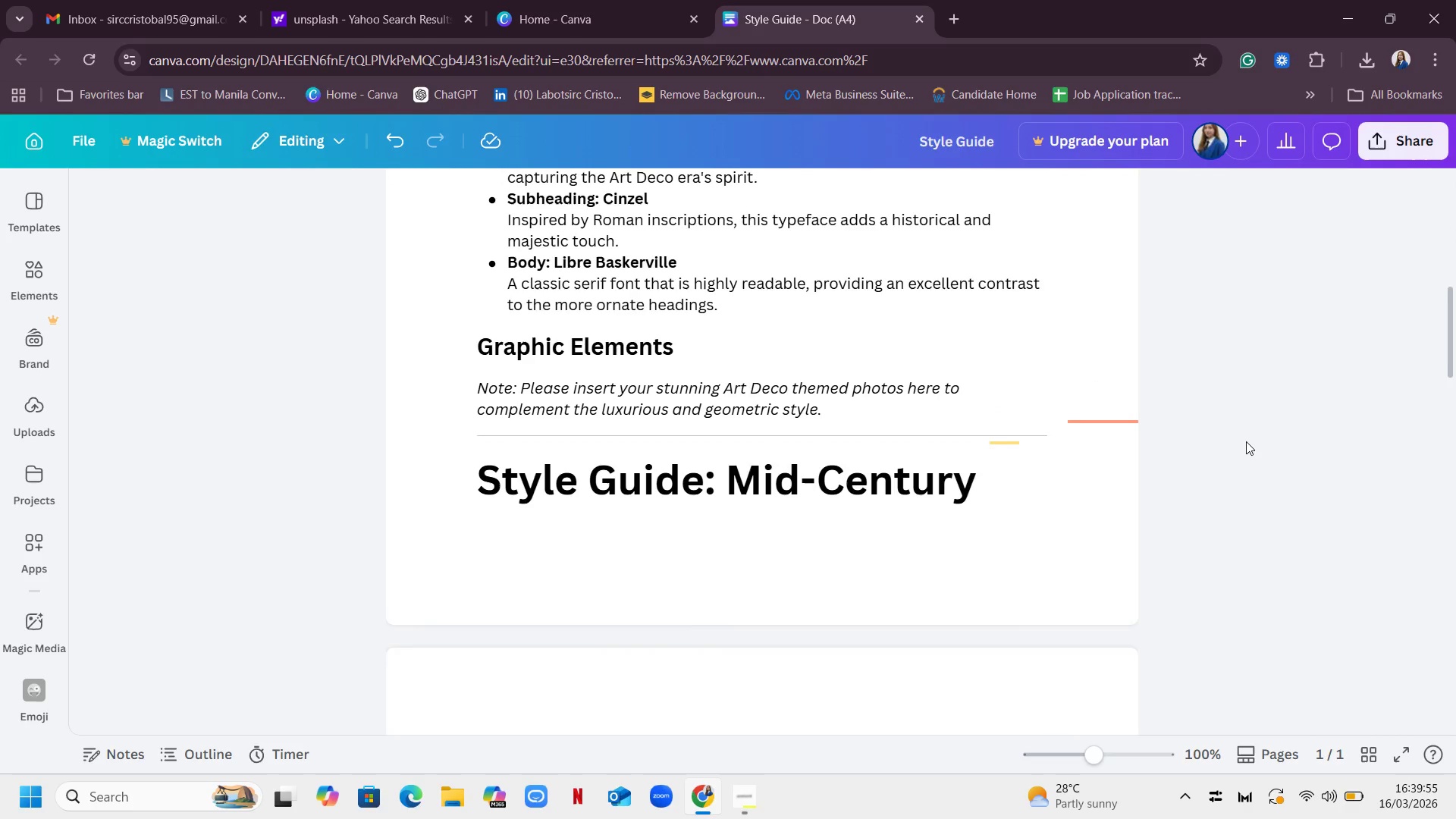 
scroll: coordinate [1246, 441], scroll_direction: up, amount: 2.0
 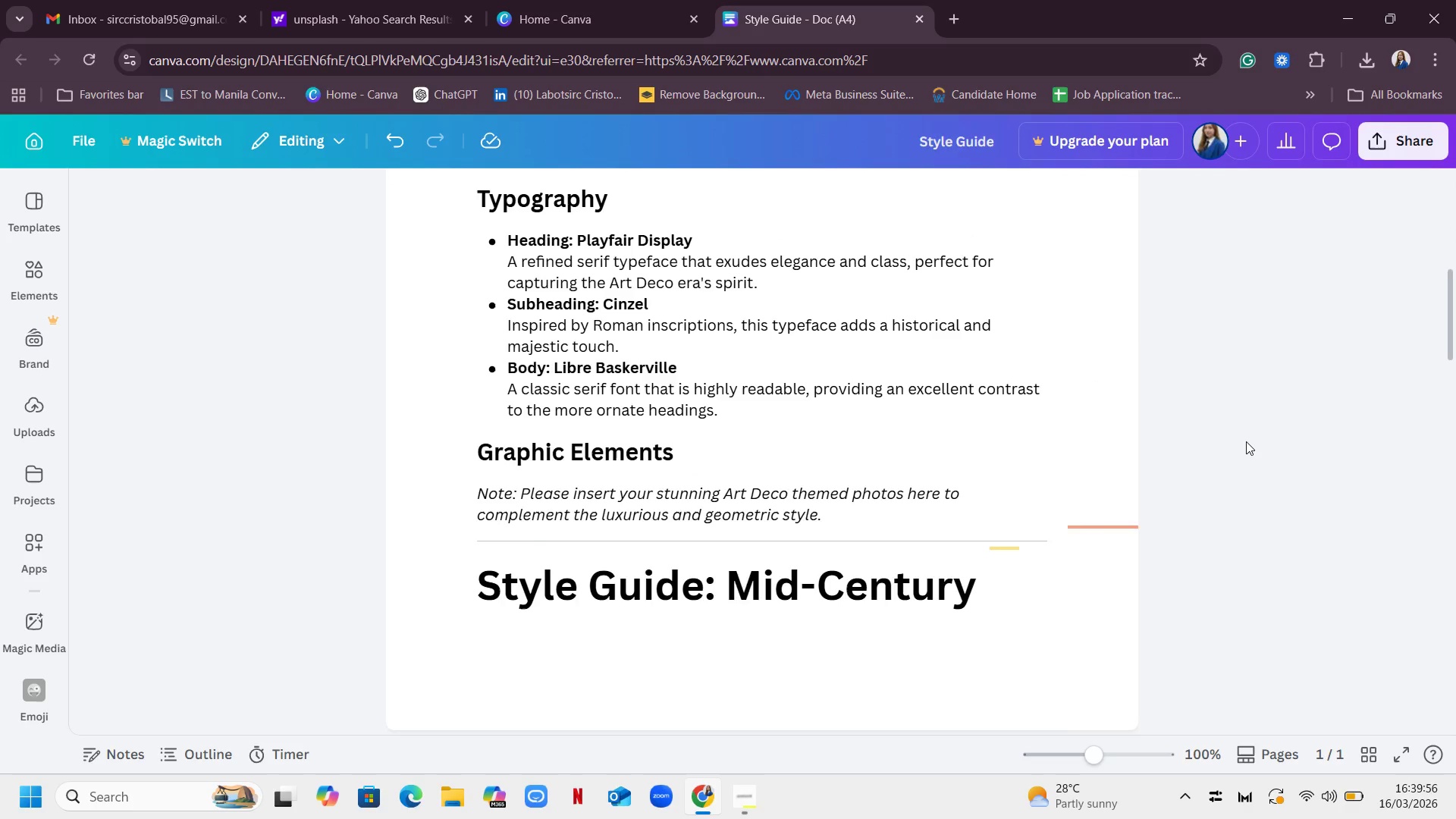 
scroll: coordinate [1246, 441], scroll_direction: down, amount: 5.0
 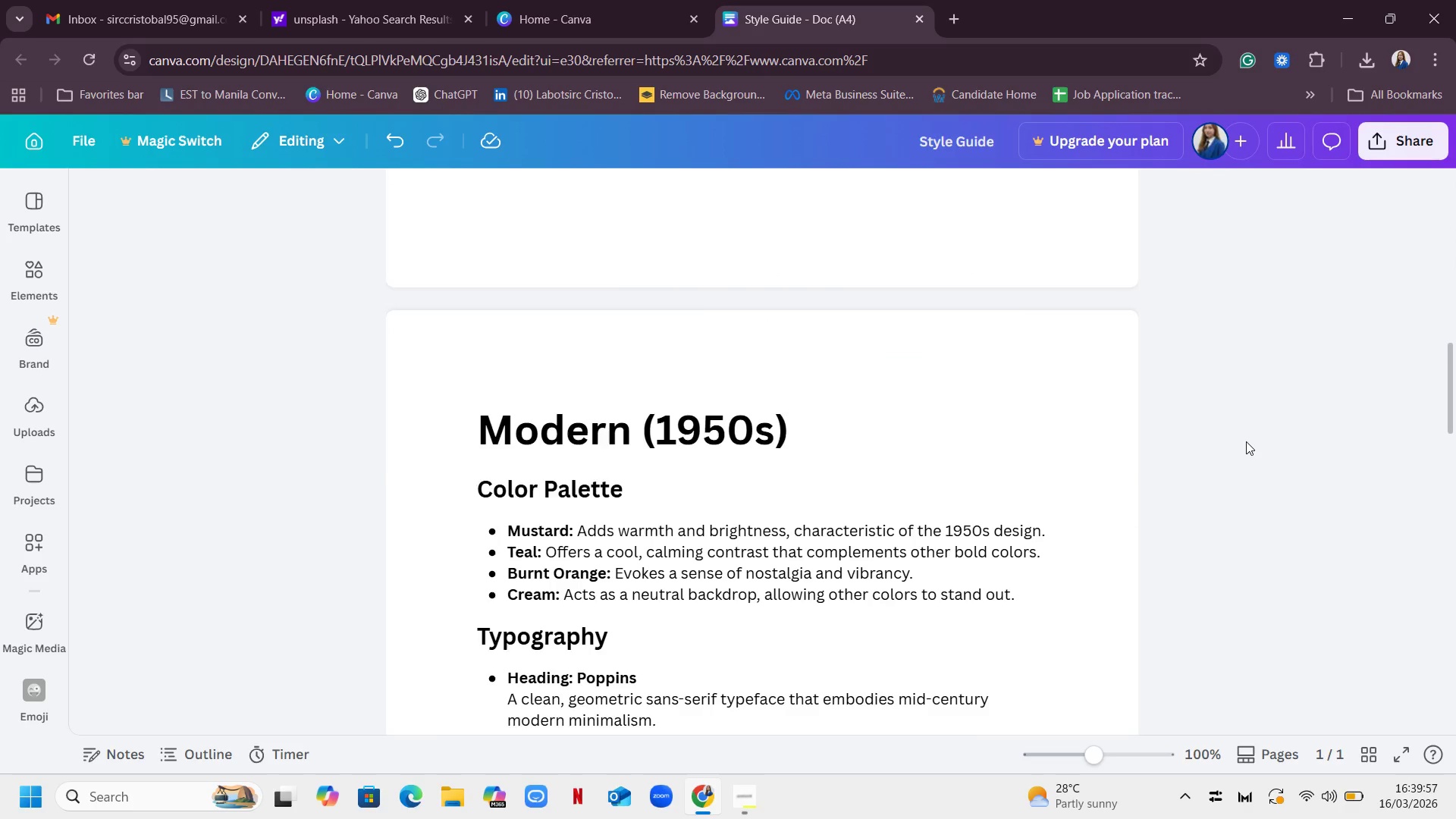 
scroll: coordinate [1246, 441], scroll_direction: up, amount: 12.0
 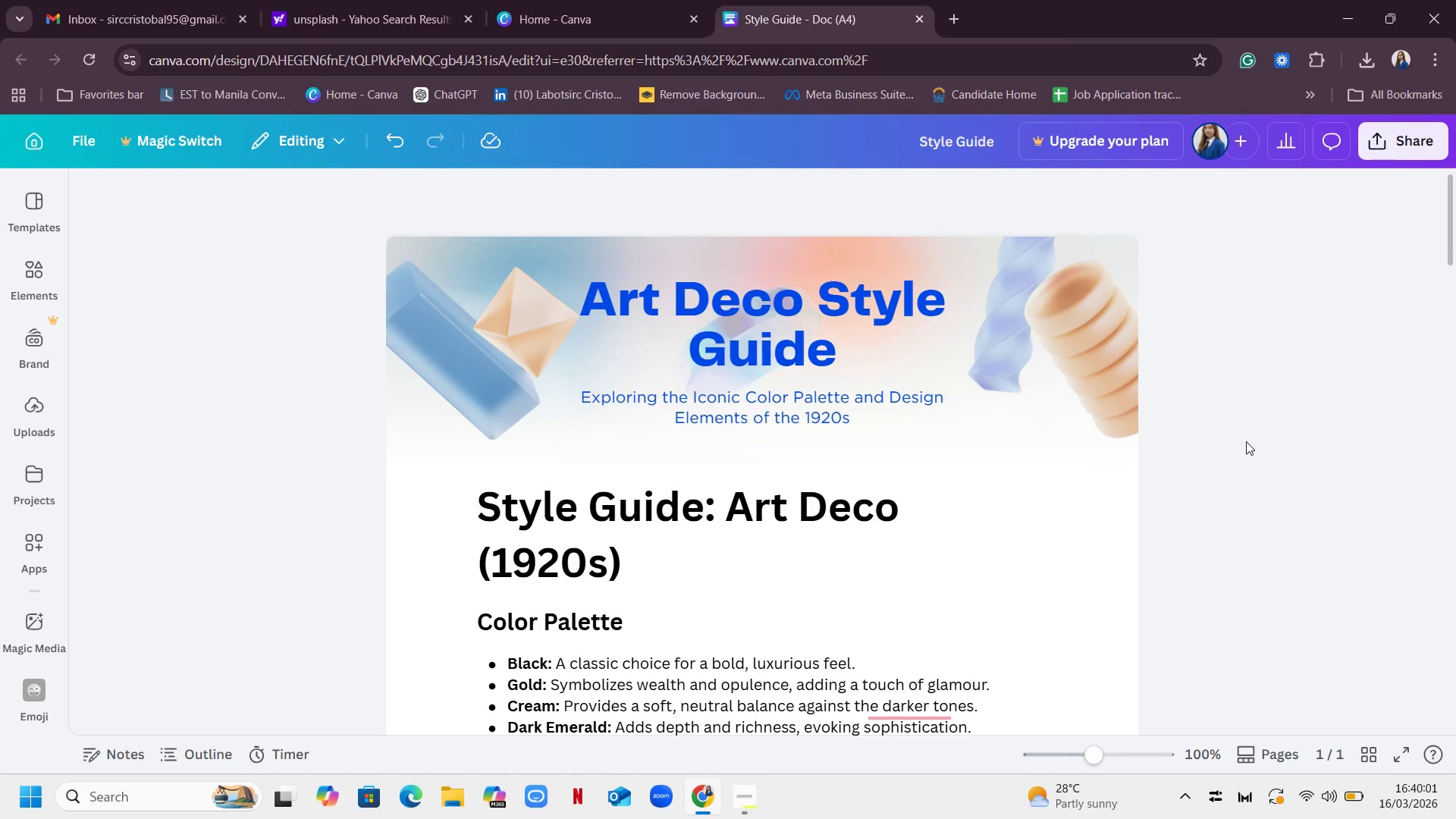 
scroll: coordinate [1246, 441], scroll_direction: down, amount: 1.0